 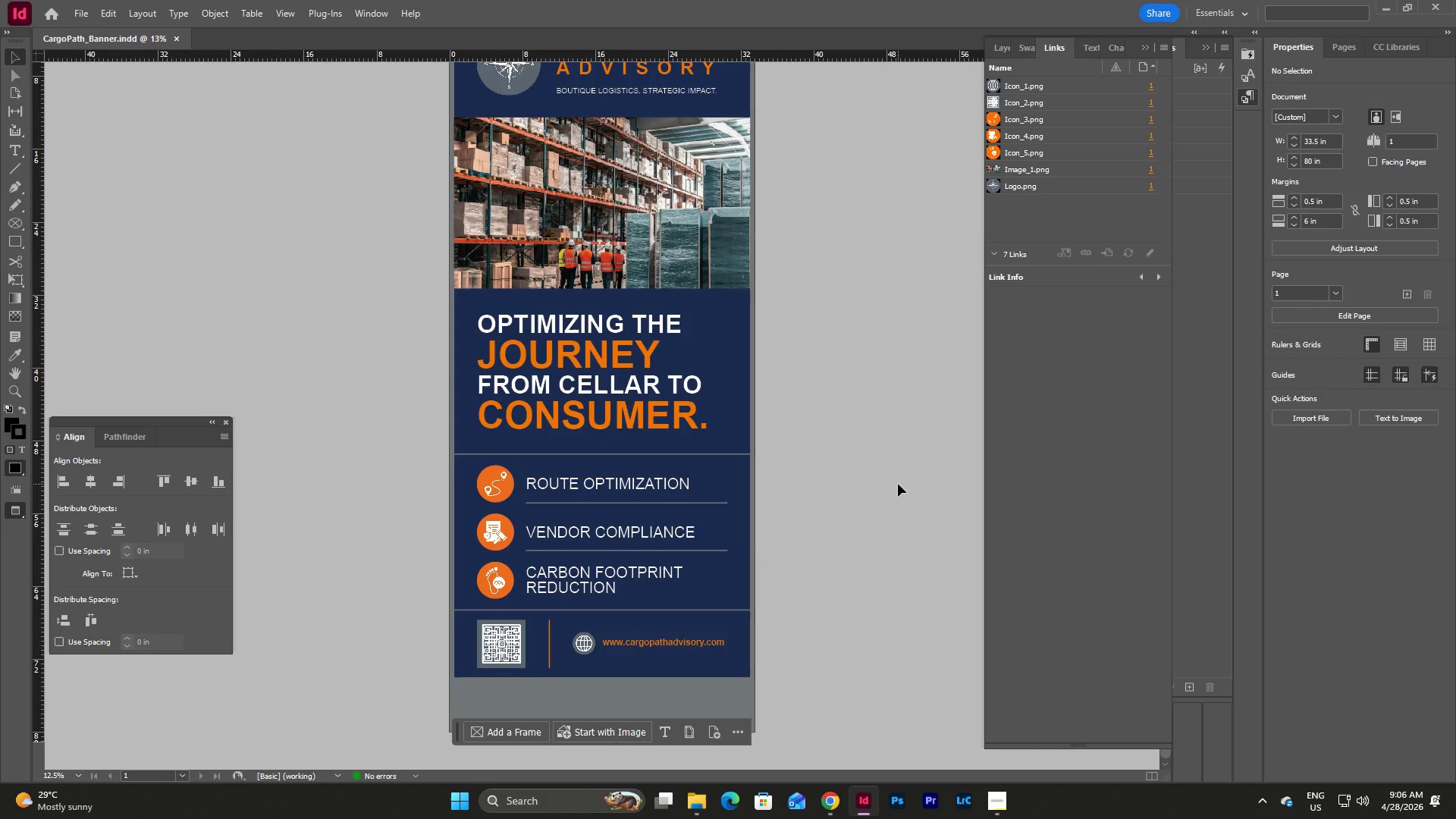 
scroll: coordinate [898, 484], scroll_direction: up, amount: 13.0
 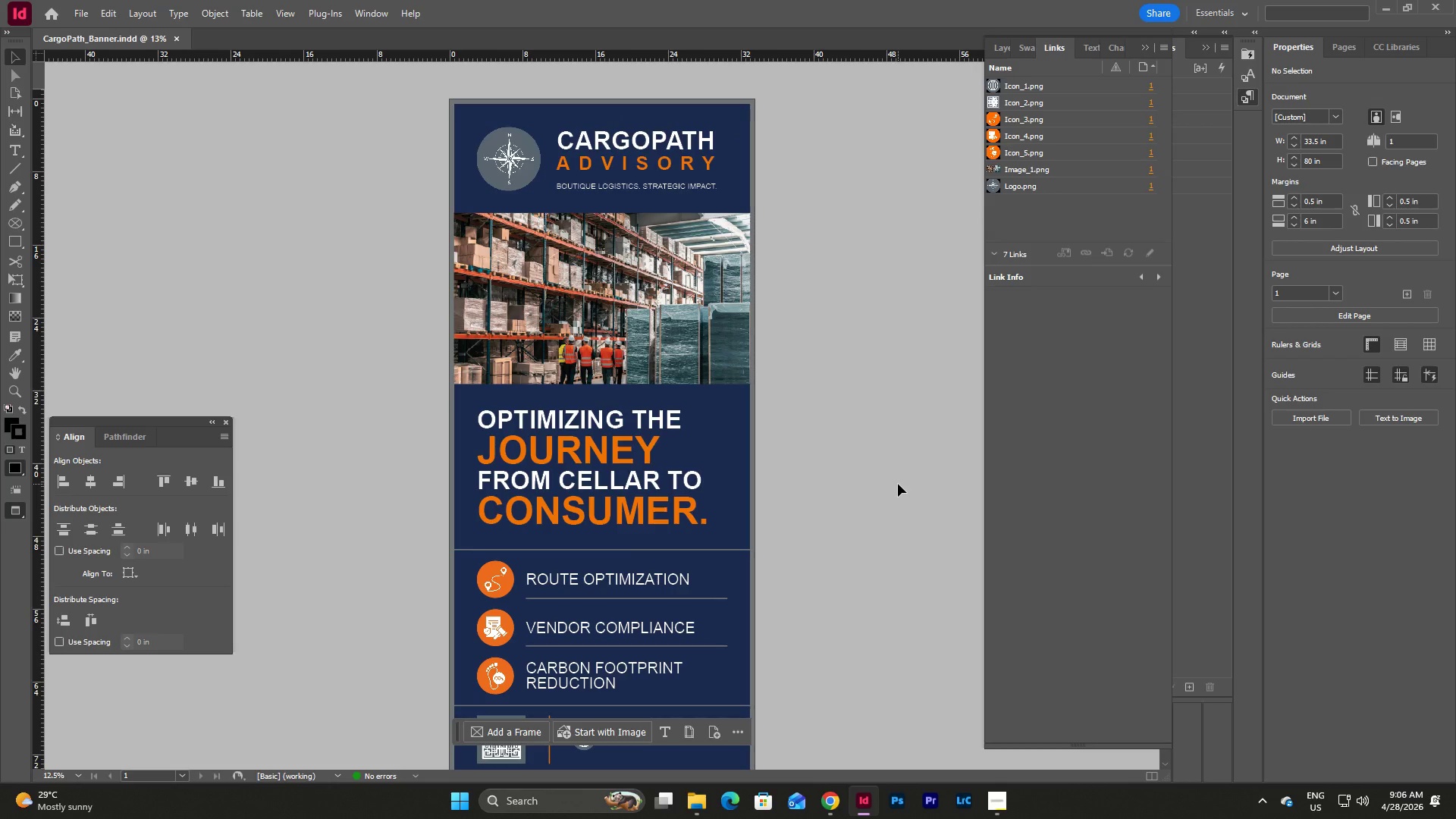 
scroll: coordinate [898, 484], scroll_direction: down, amount: 4.0
 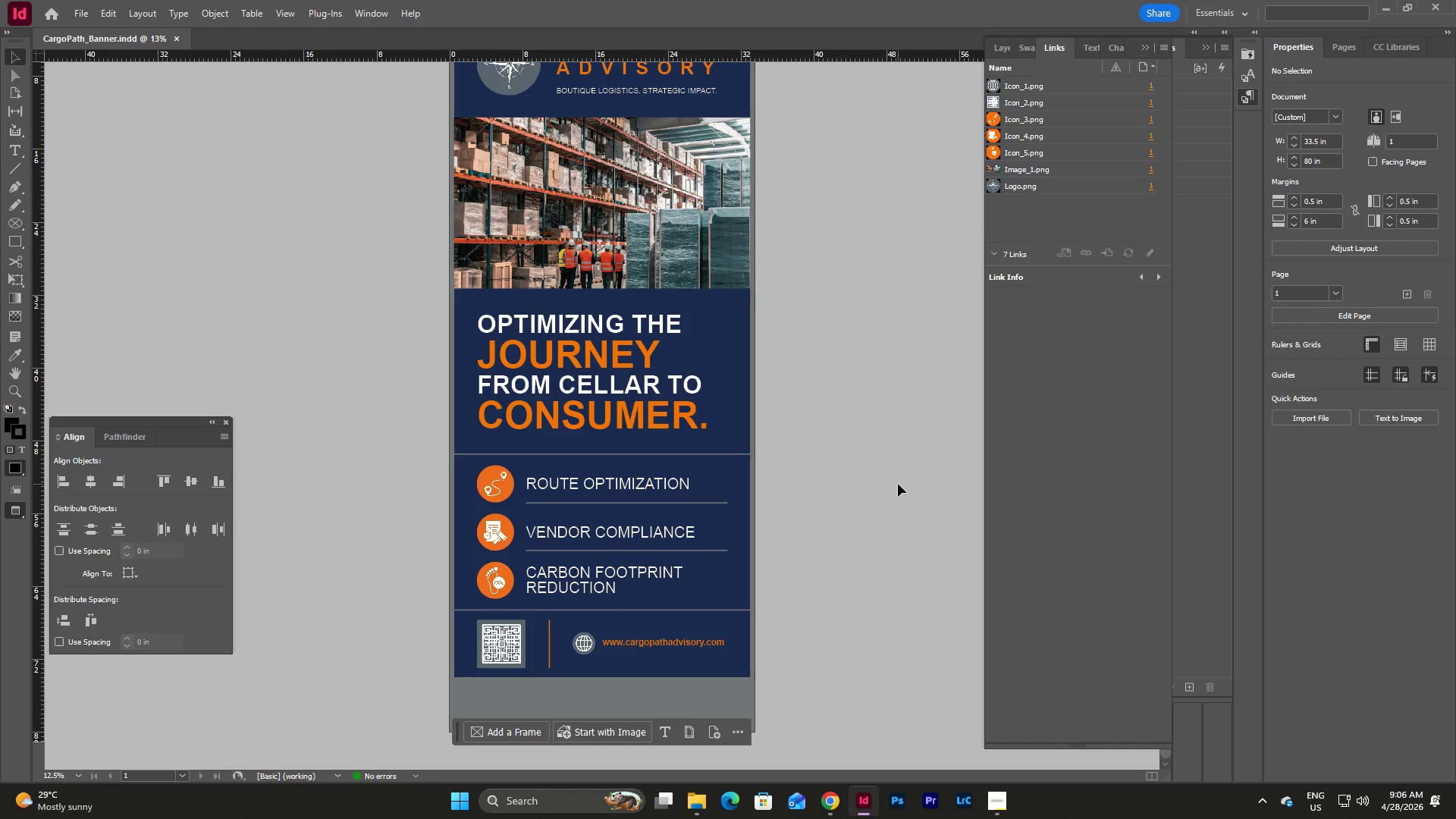 
wait(6.43)
 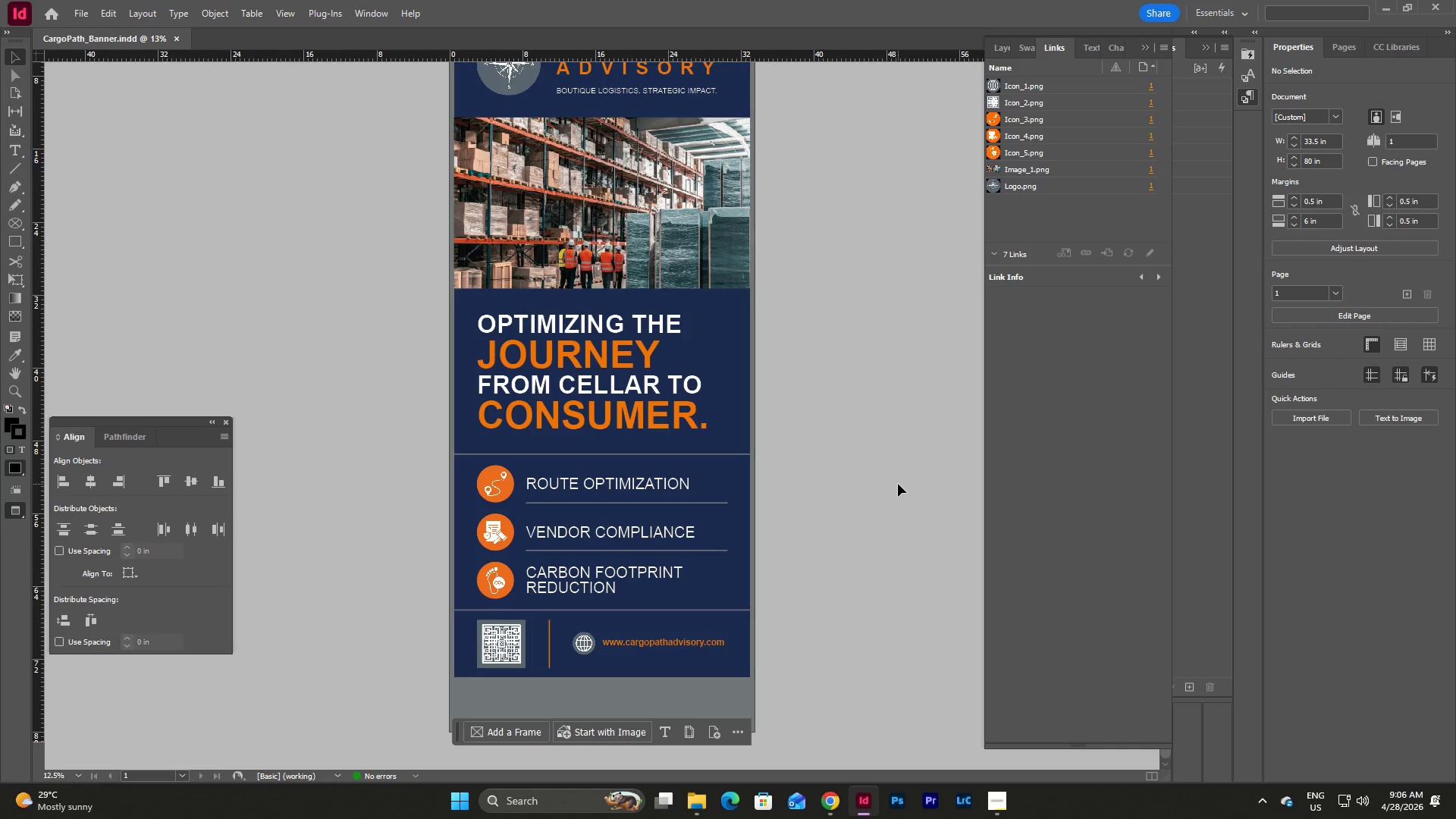 
scroll: coordinate [898, 484], scroll_direction: up, amount: 4.0
 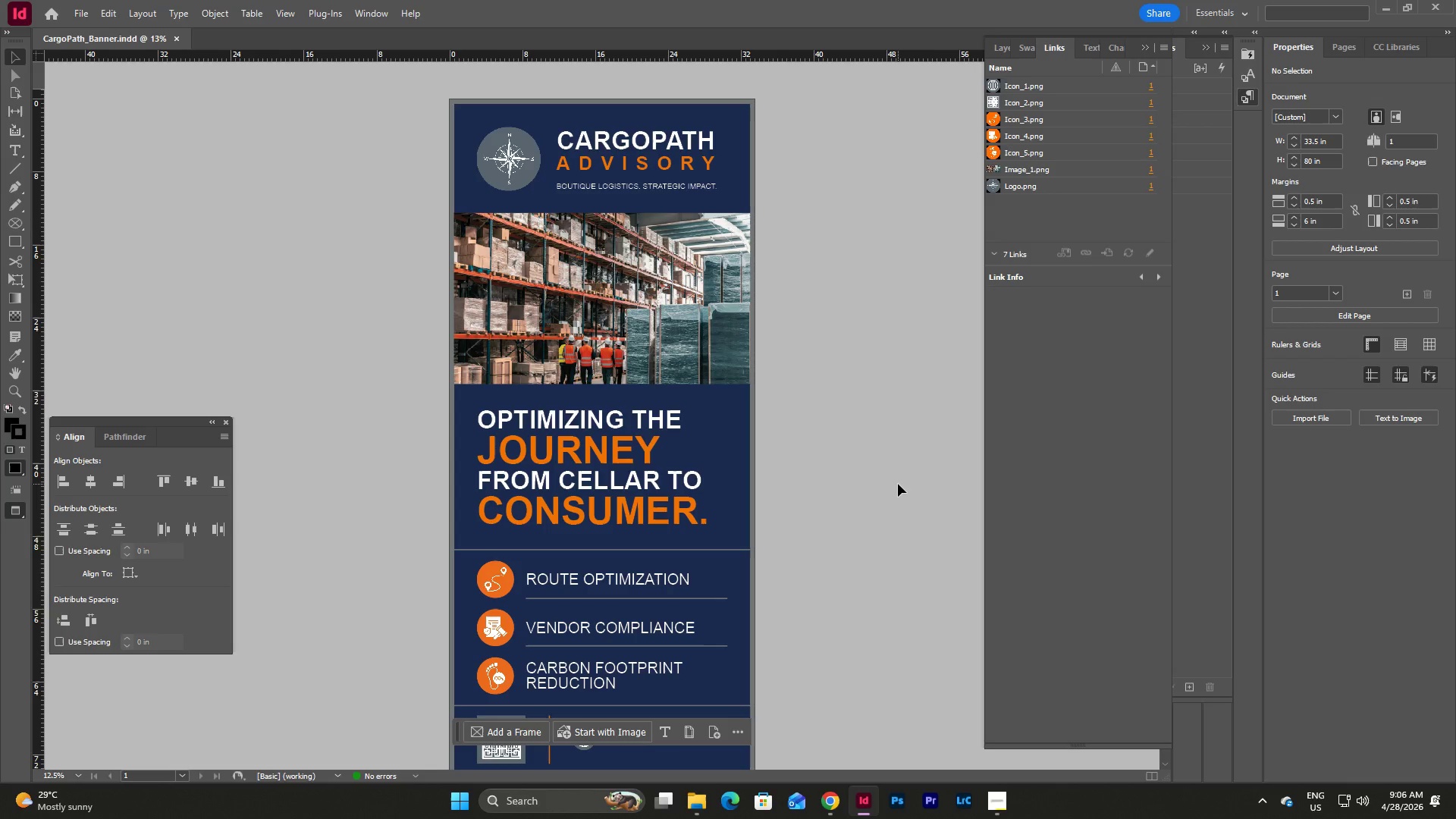 
scroll: coordinate [898, 484], scroll_direction: down, amount: 5.0
 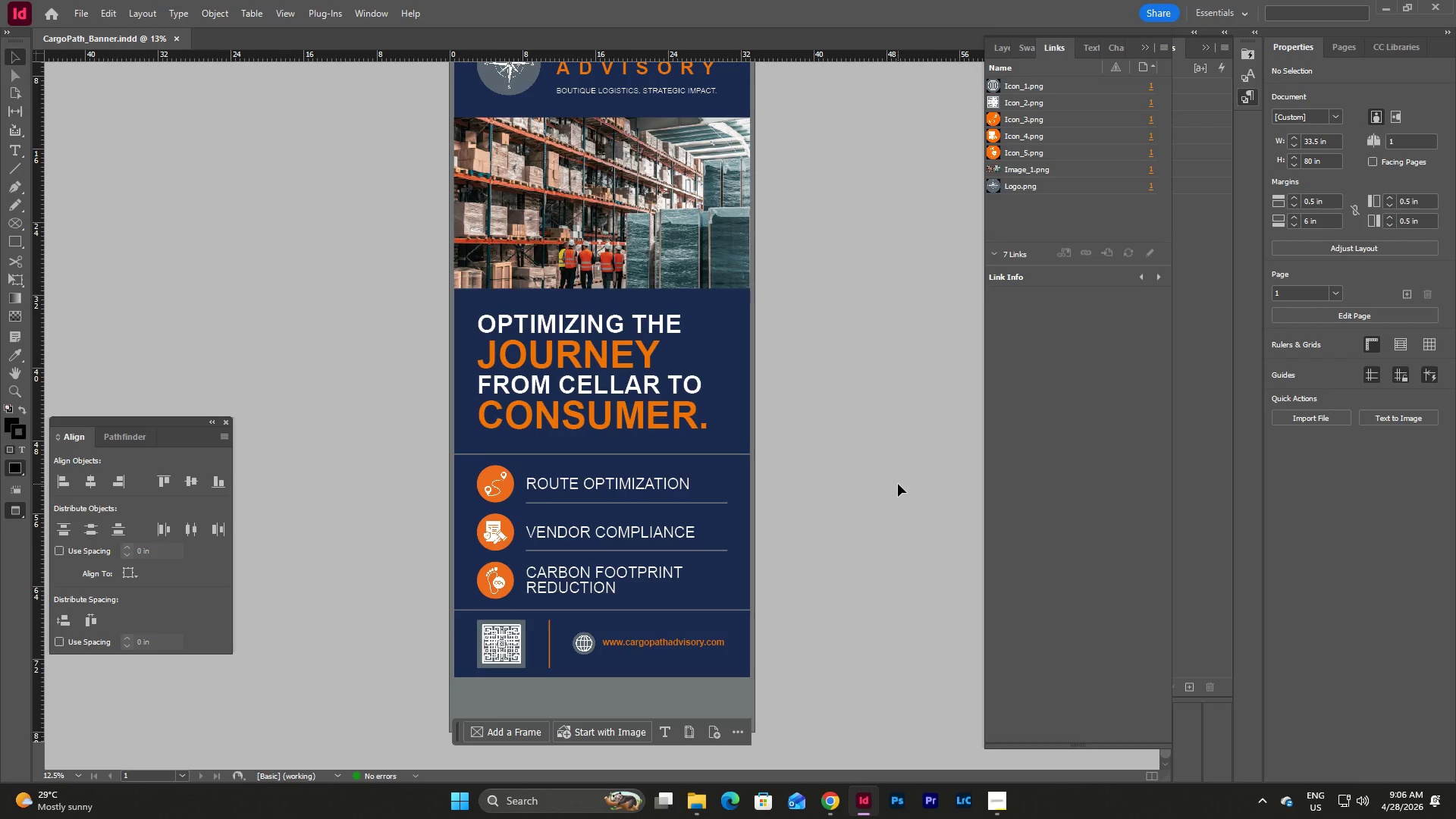 
scroll: coordinate [898, 484], scroll_direction: up, amount: 5.0
 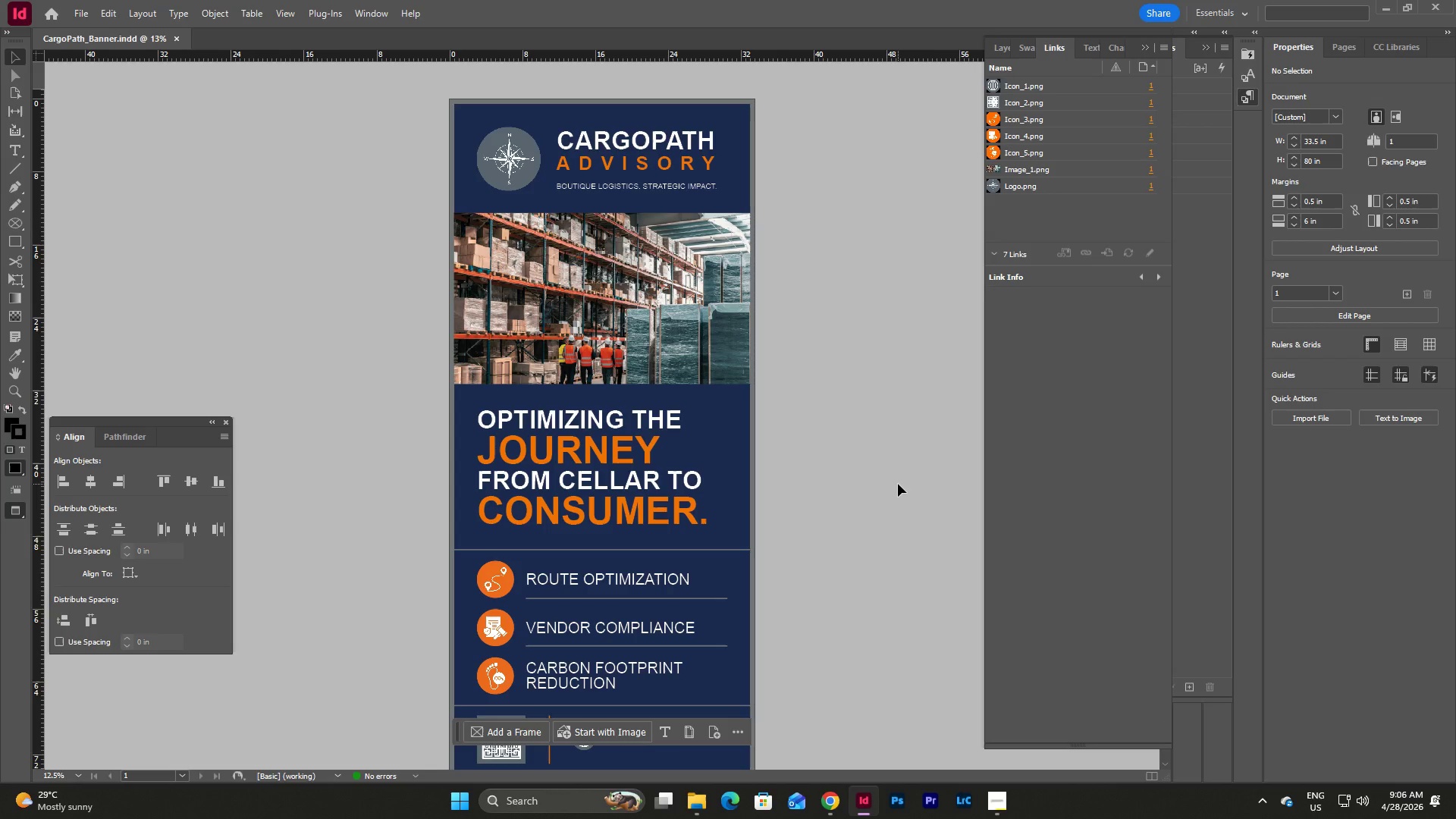 
scroll: coordinate [898, 484], scroll_direction: down, amount: 3.0
 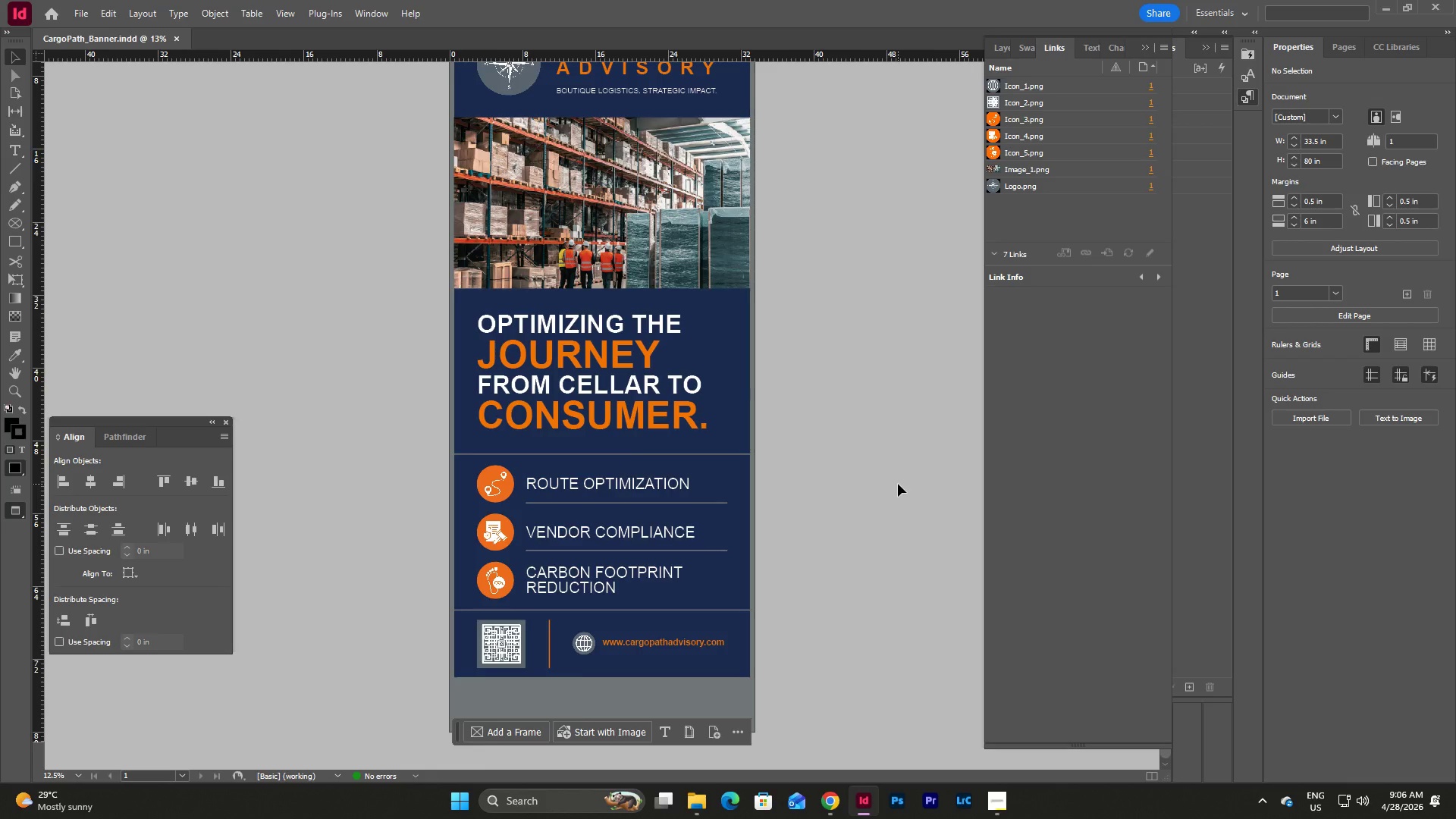 
scroll: coordinate [899, 457], scroll_direction: up, amount: 9.0
 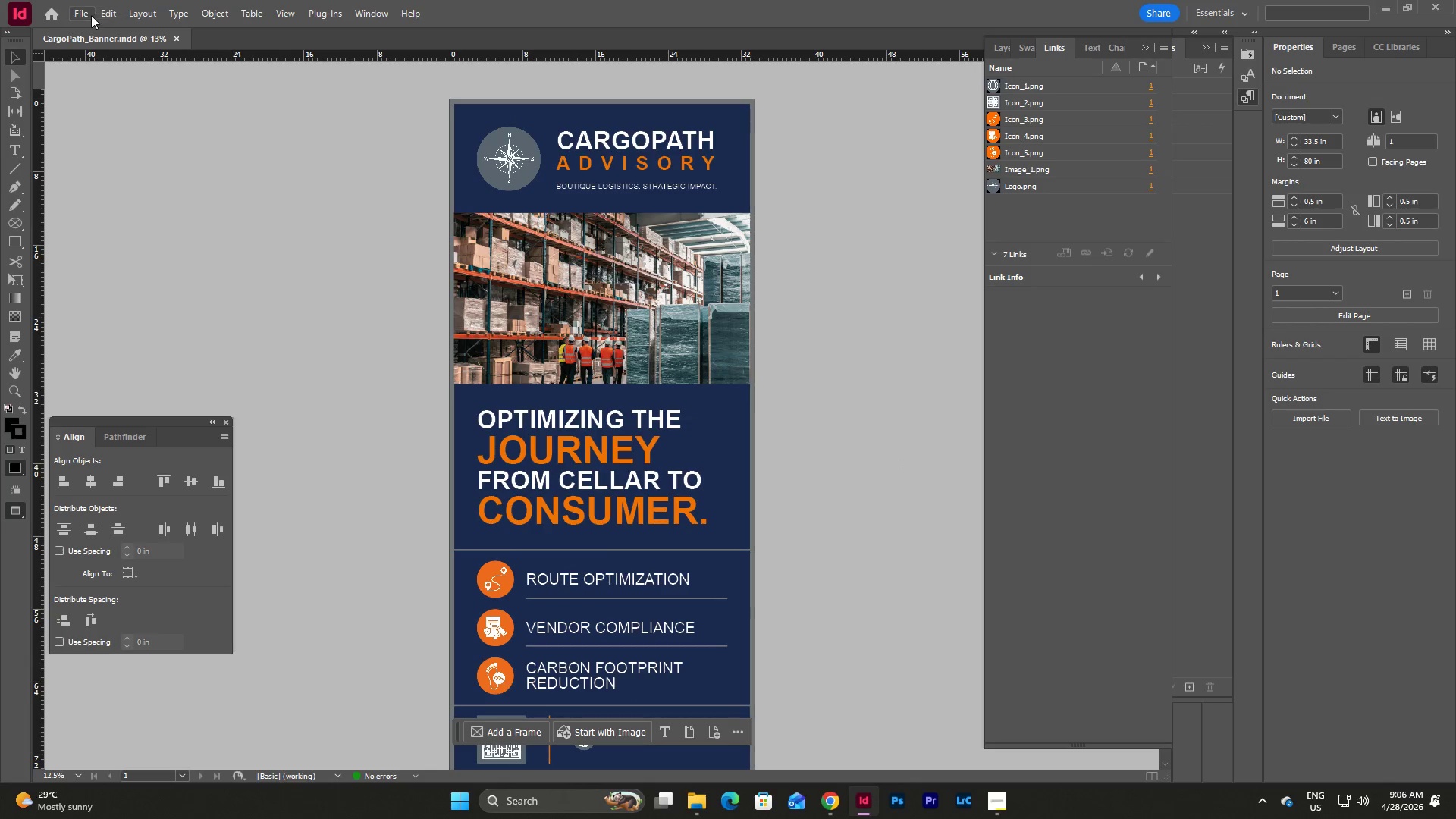 
left_click([80, 12])
 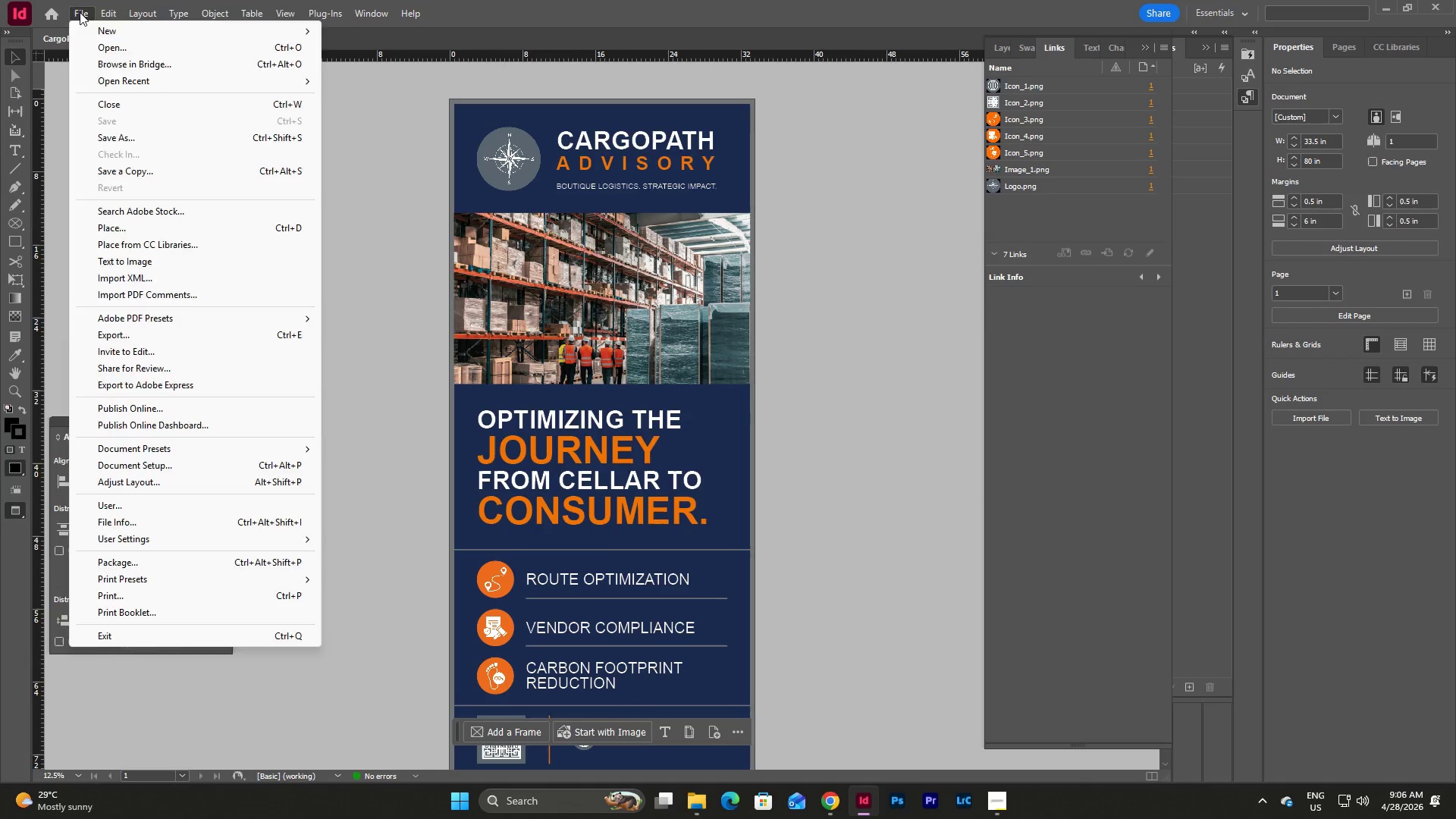 
left_click([80, 12])
 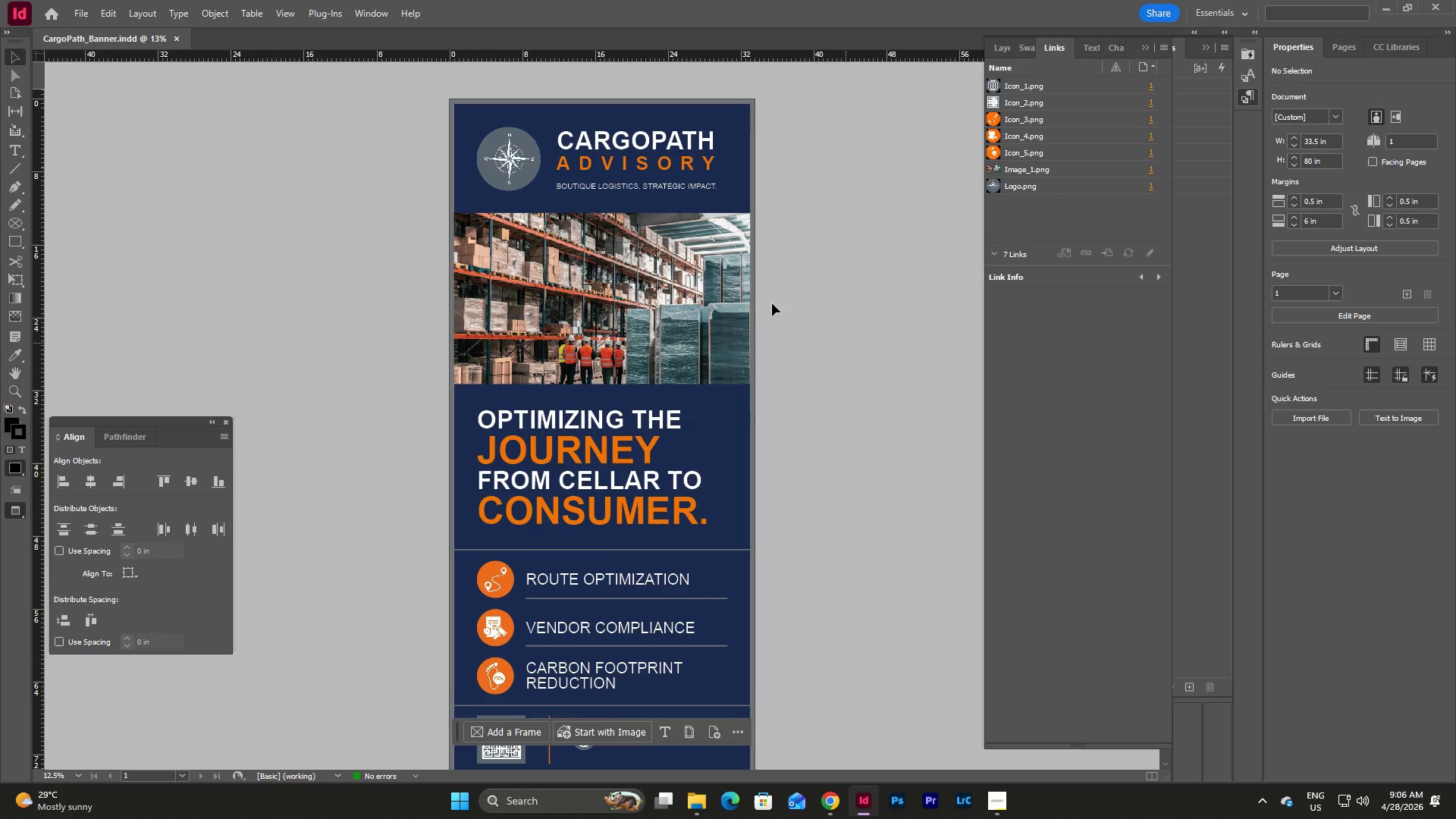 
left_click([80, 18])
 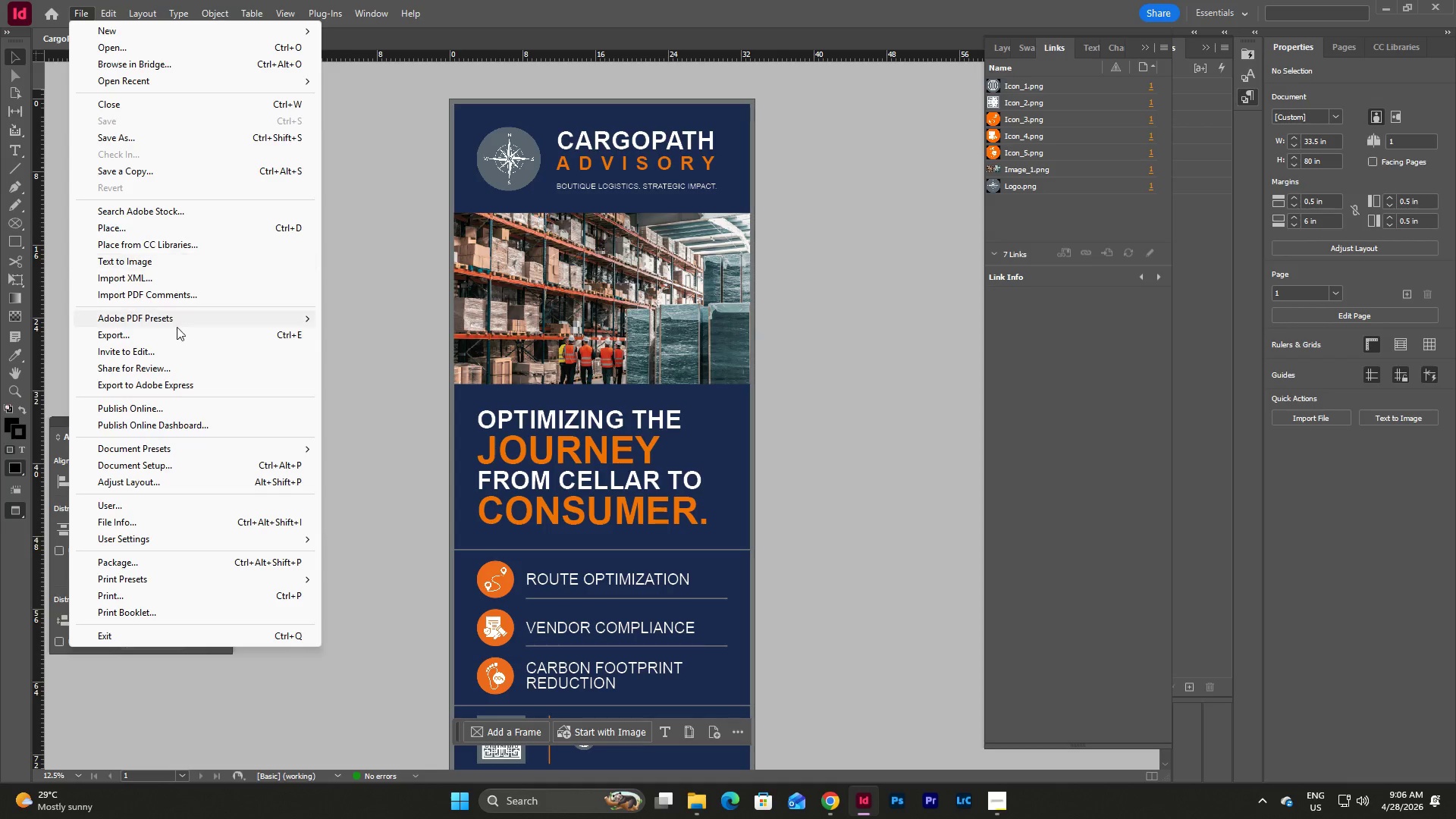 
left_click([177, 331])
 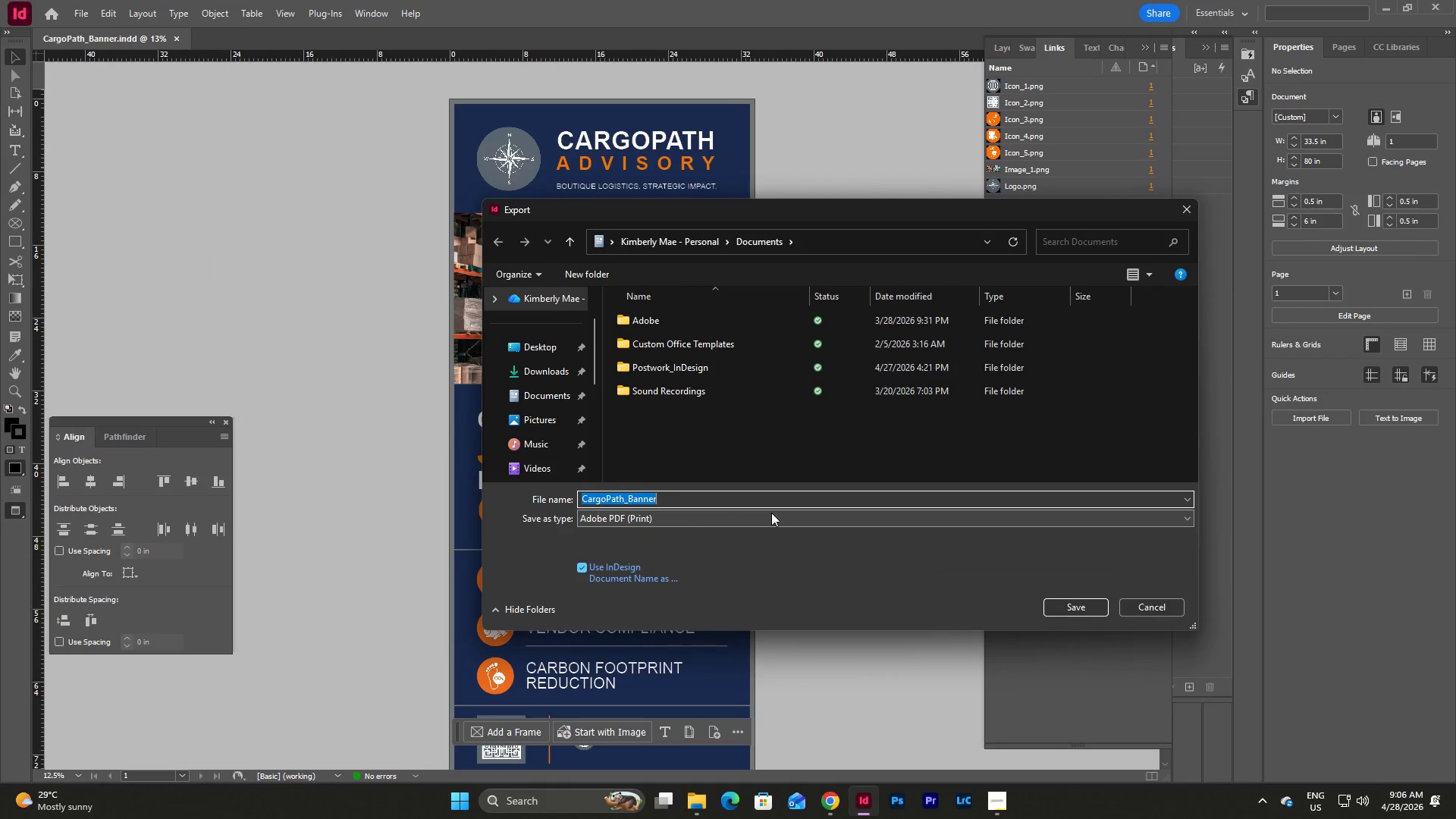 
left_click([1083, 610])
 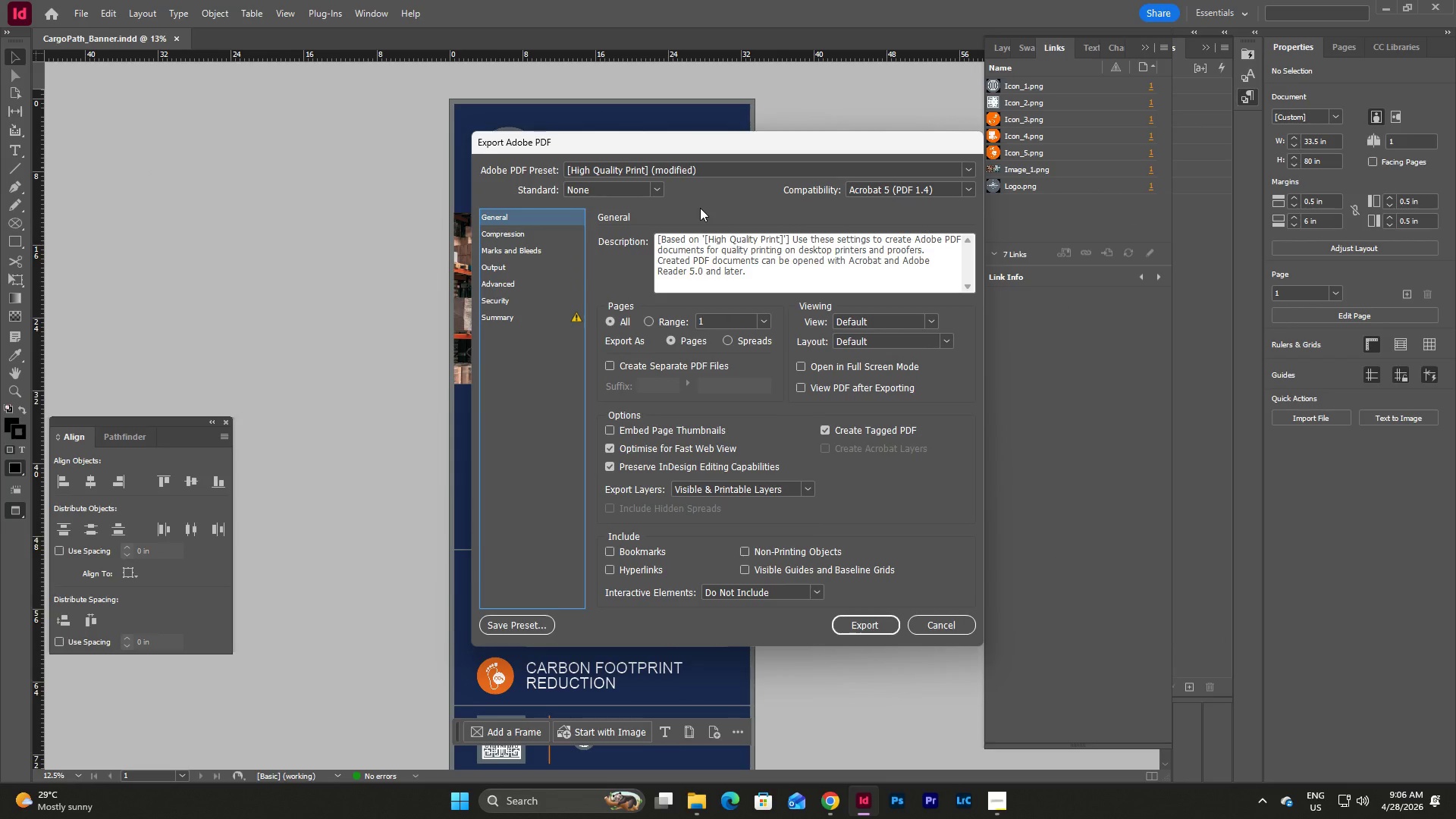 
wait(6.51)
 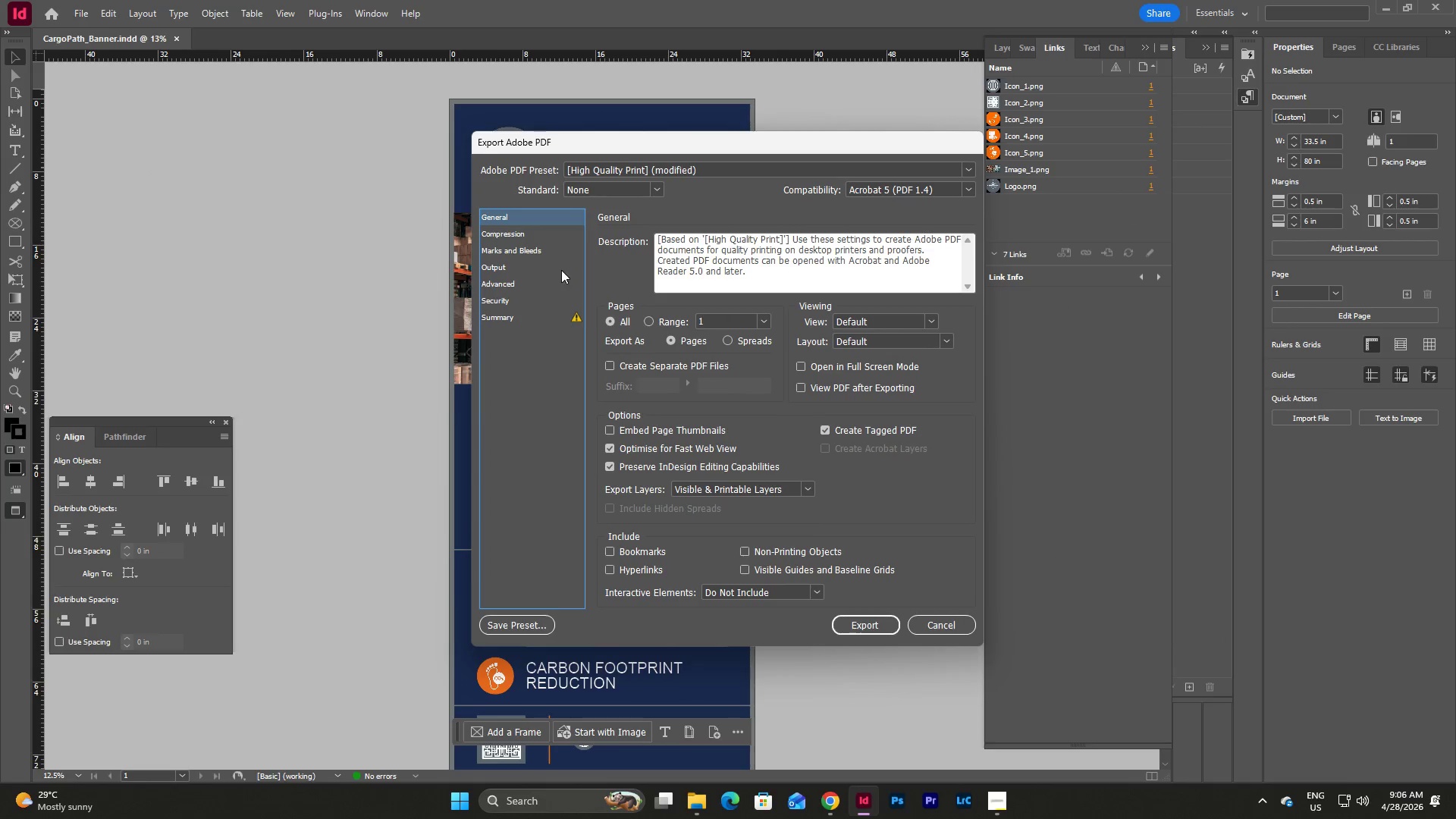 
left_click([934, 319])
 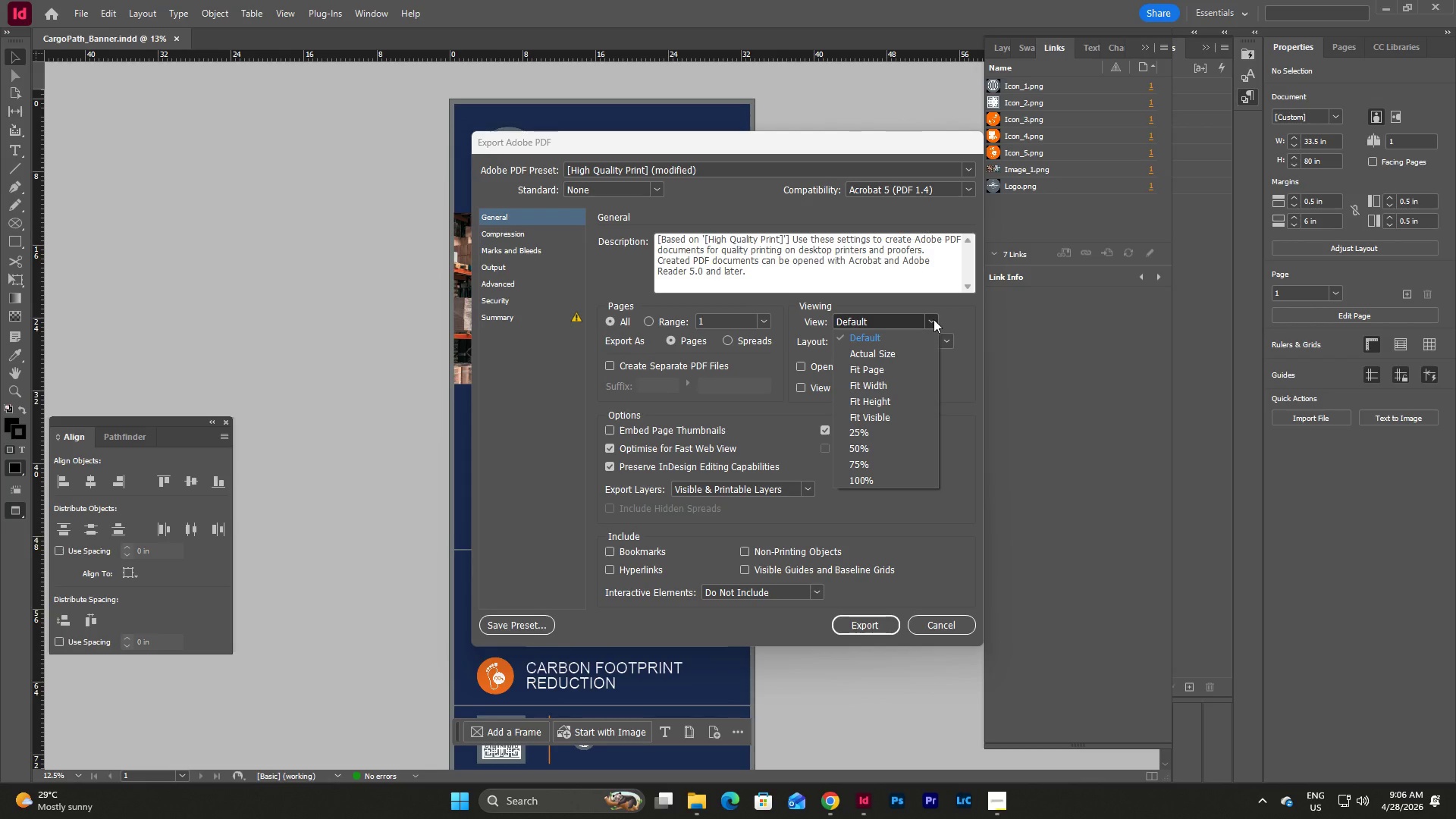 
left_click([934, 319])
 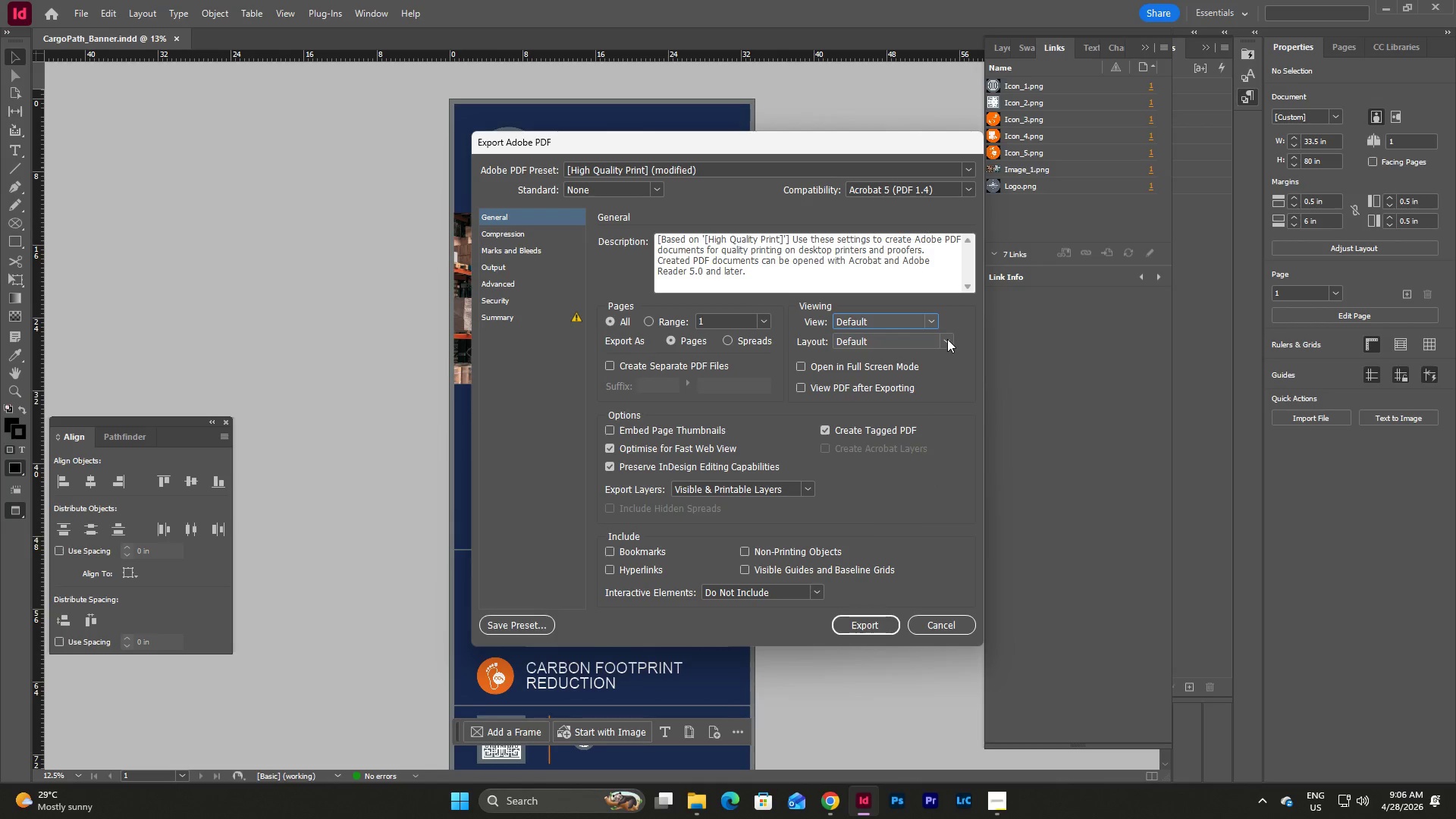 
left_click([947, 339])
 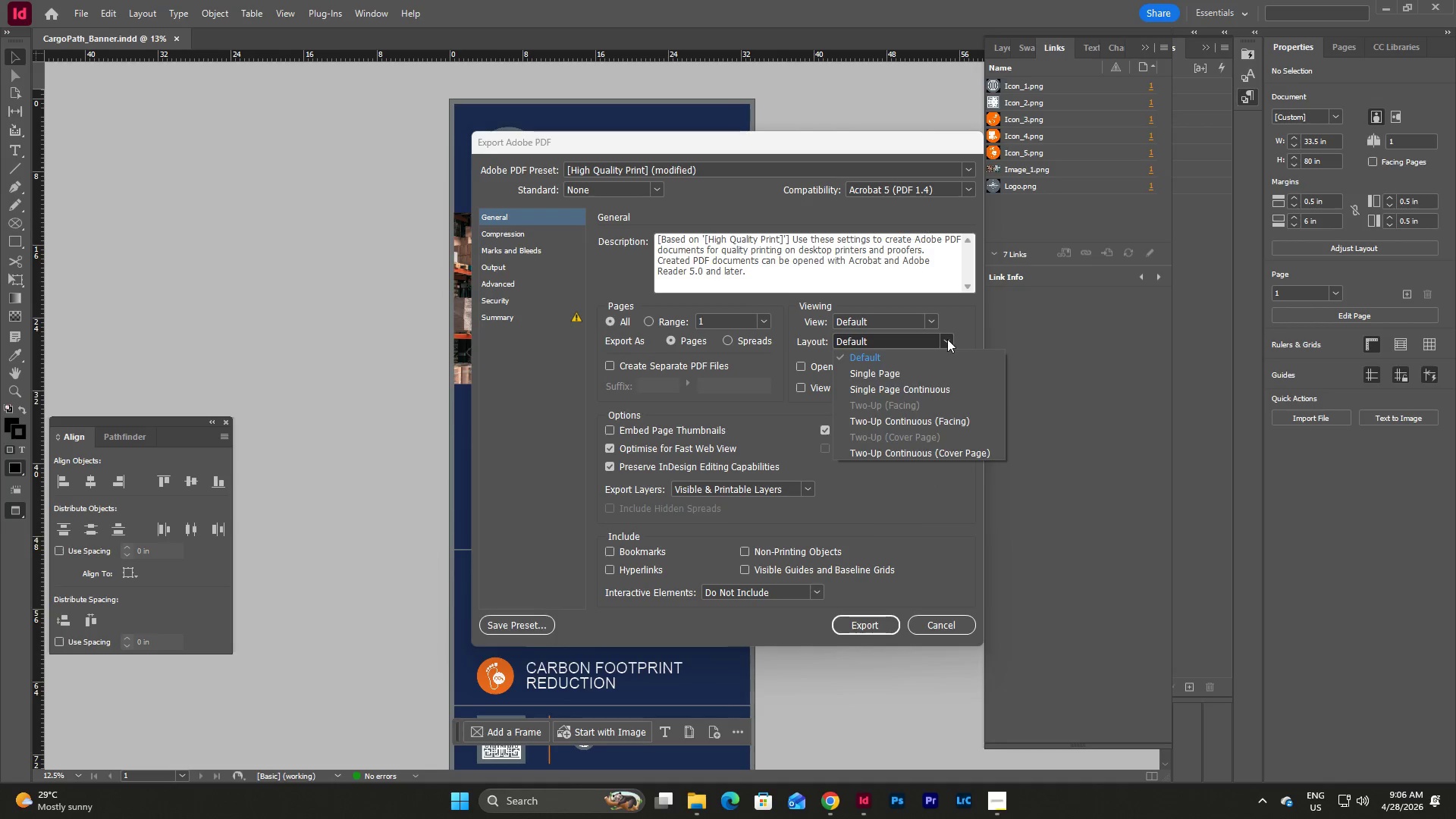 
left_click([947, 339])
 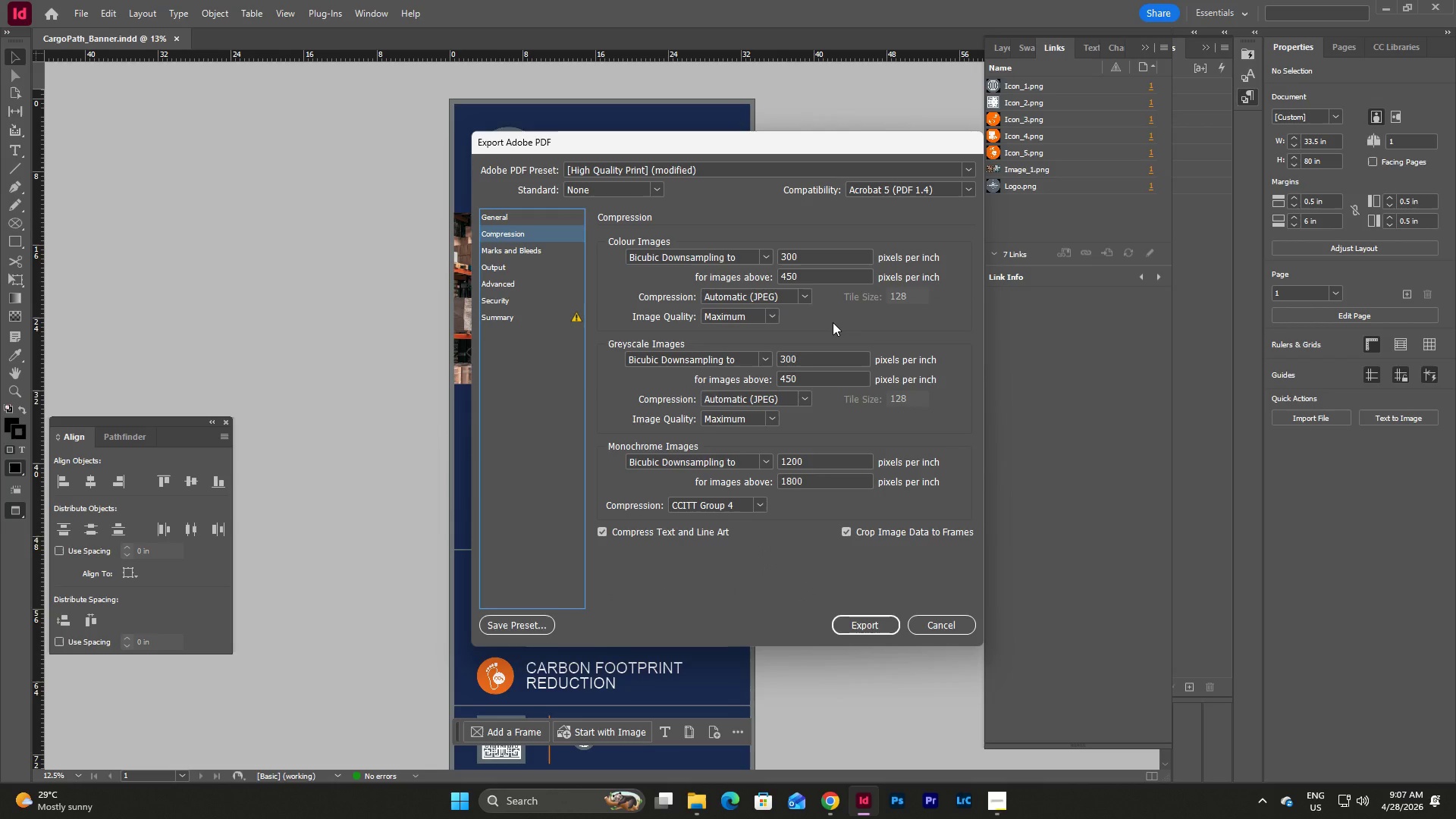 
wait(6.58)
 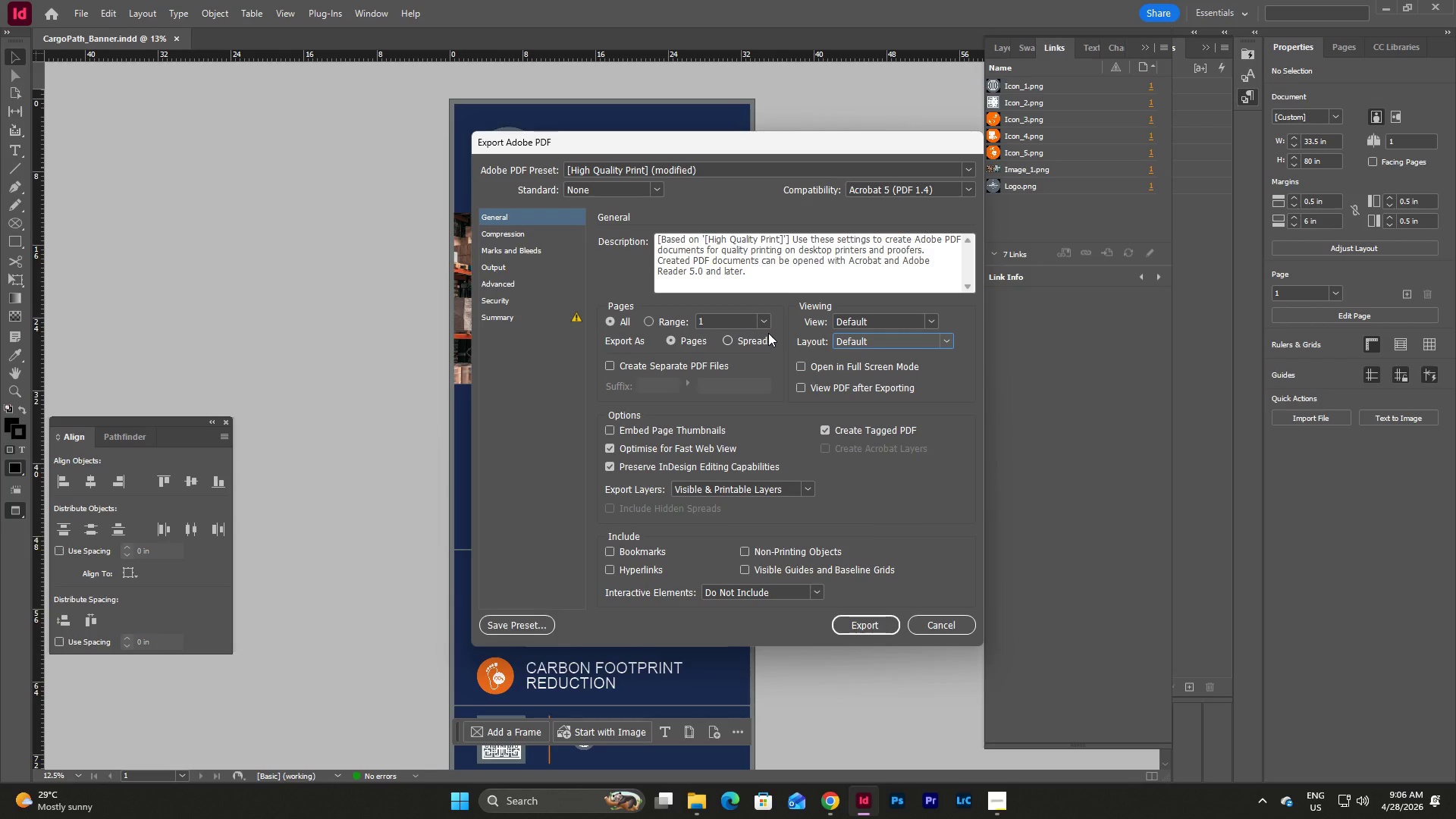 
double_click([811, 290])
 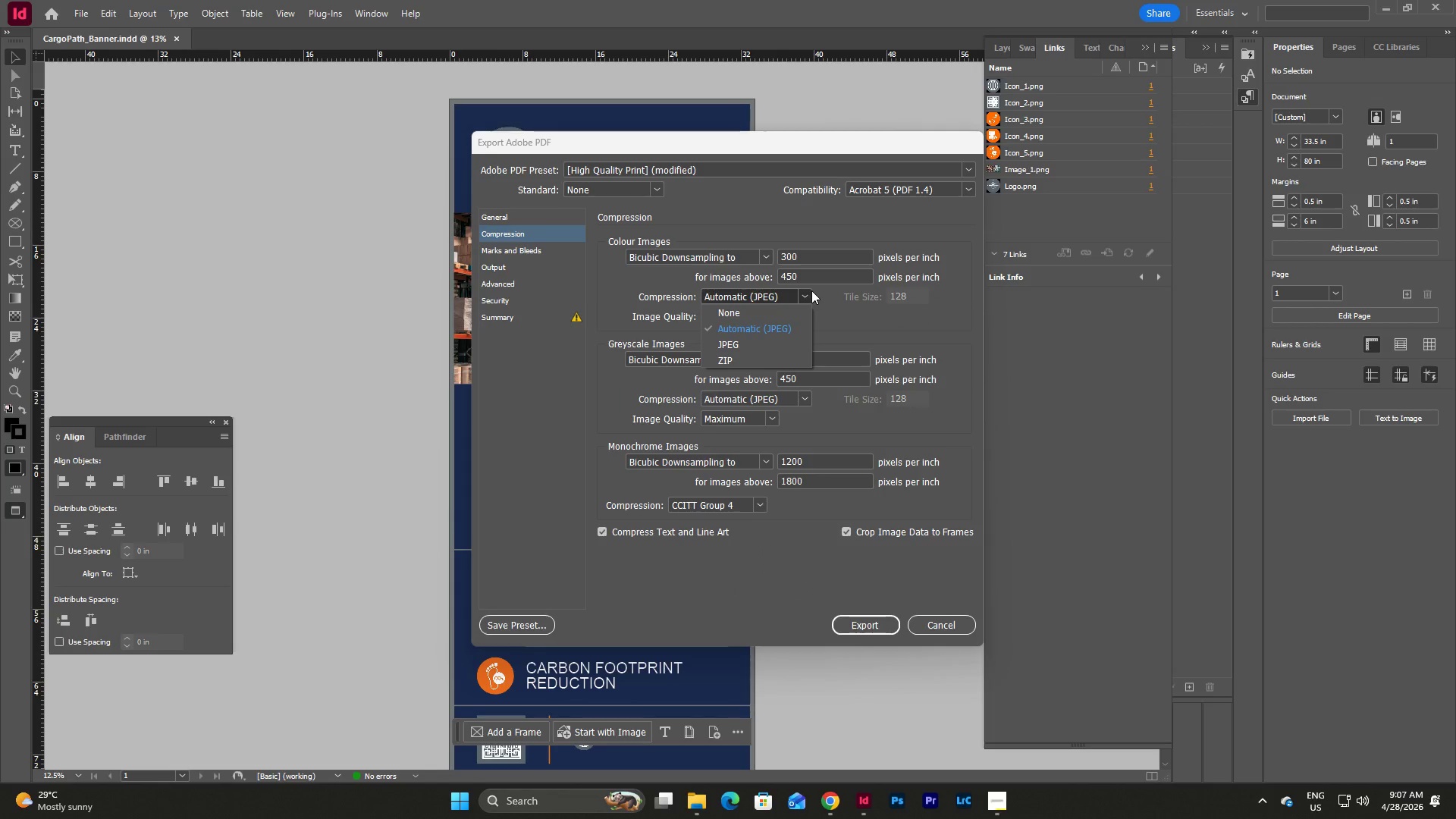 
left_click([811, 290])
 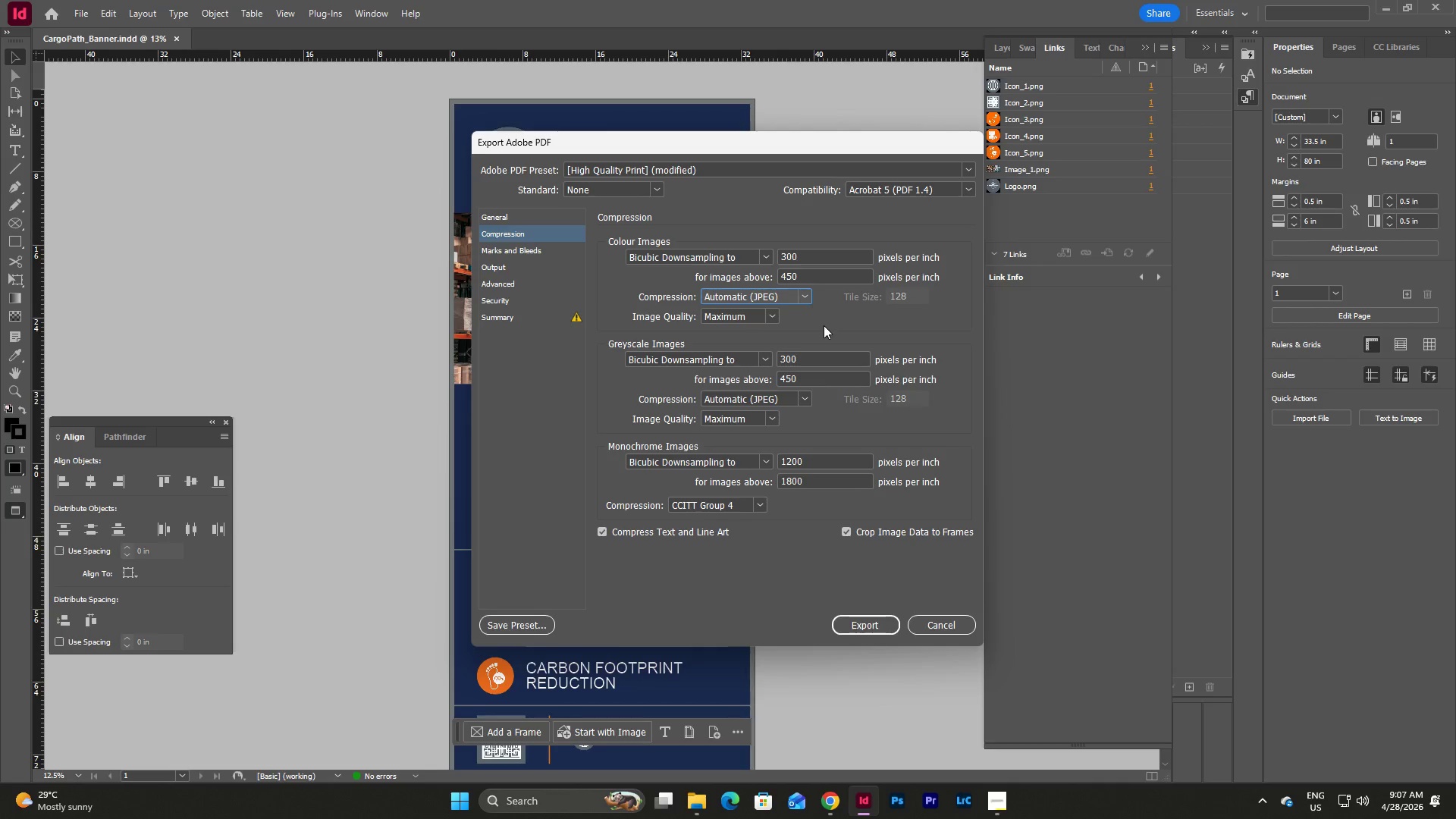 
left_click([774, 314])
 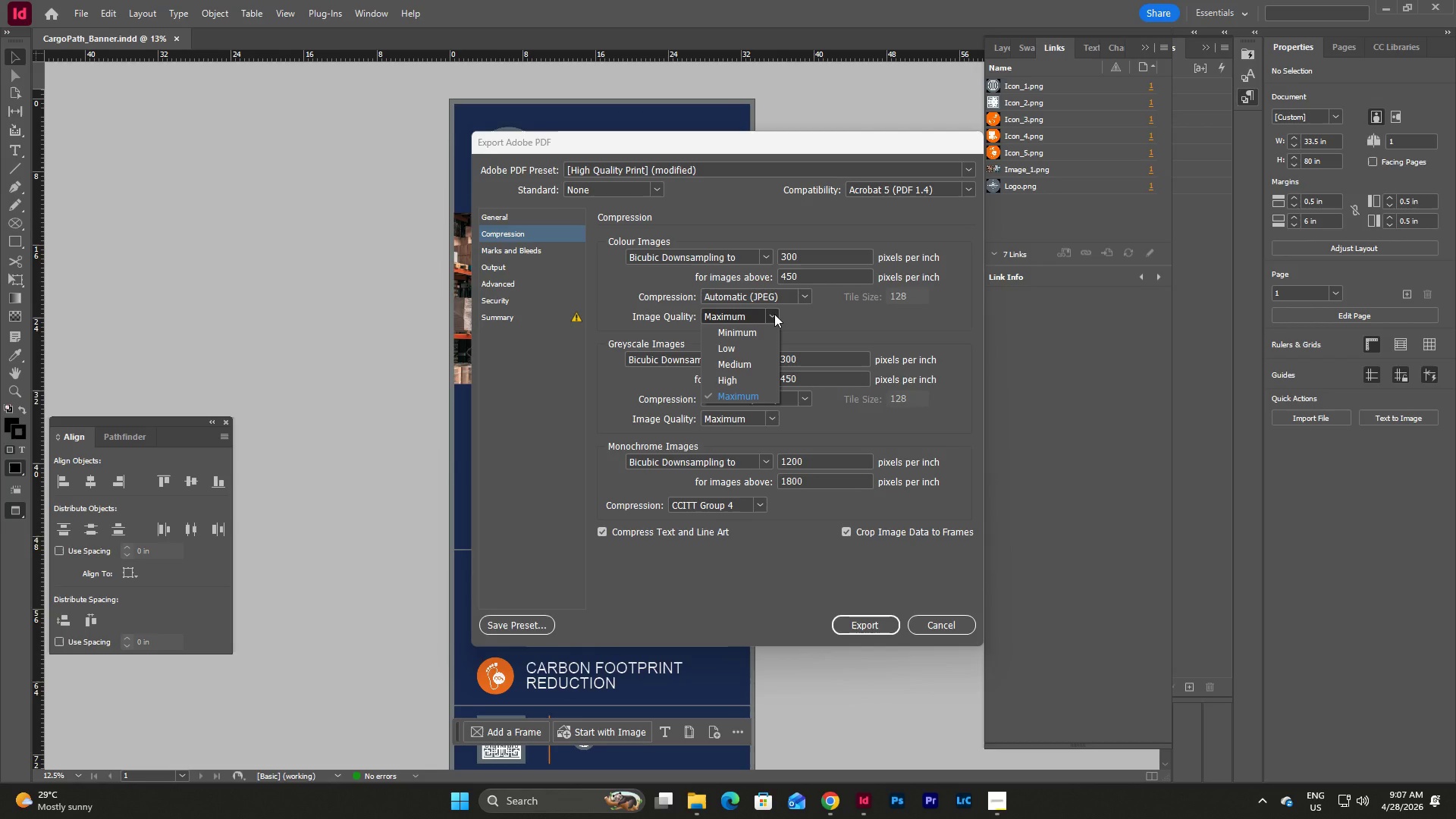 
left_click([774, 314])
 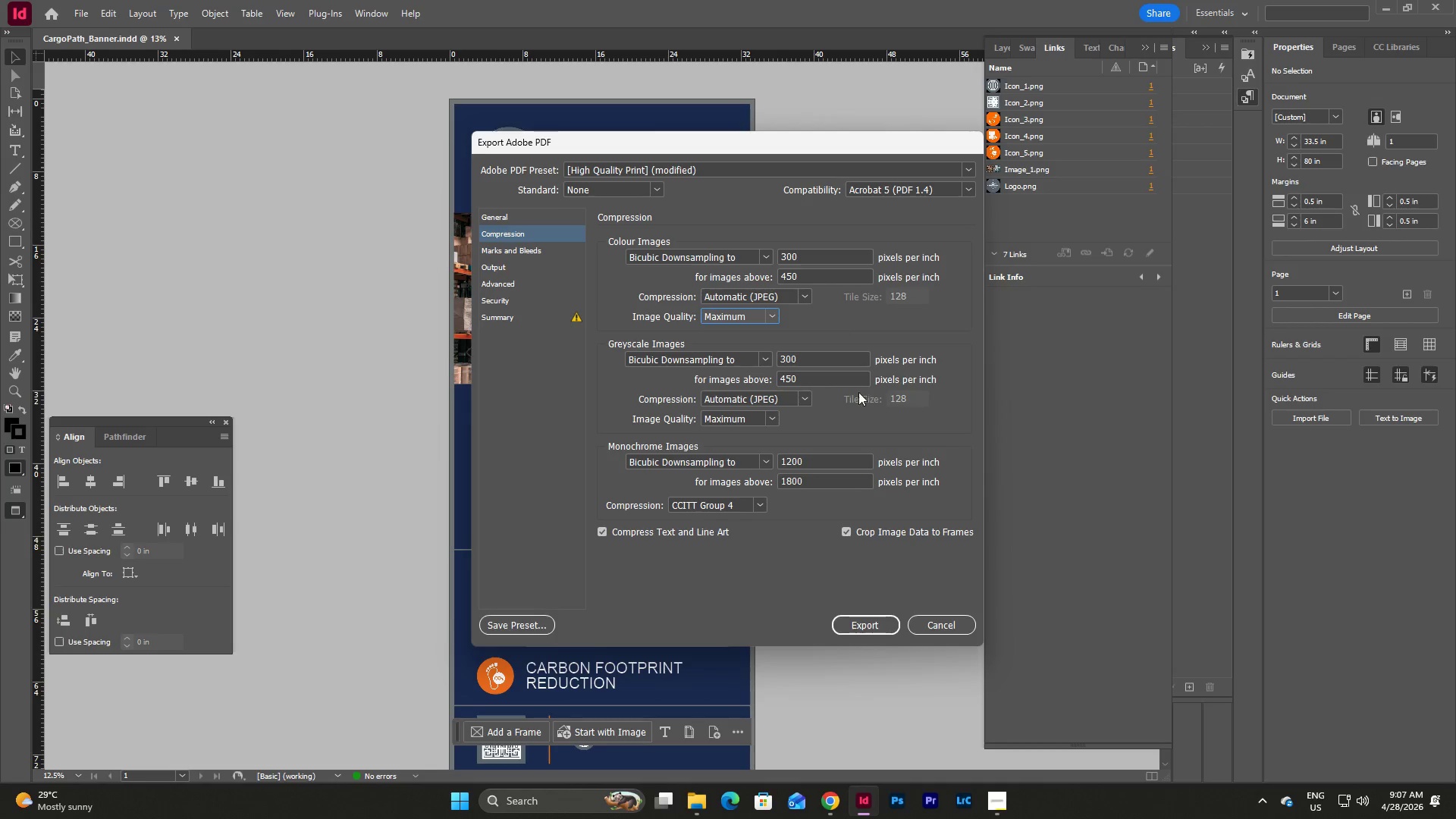 
wait(6.28)
 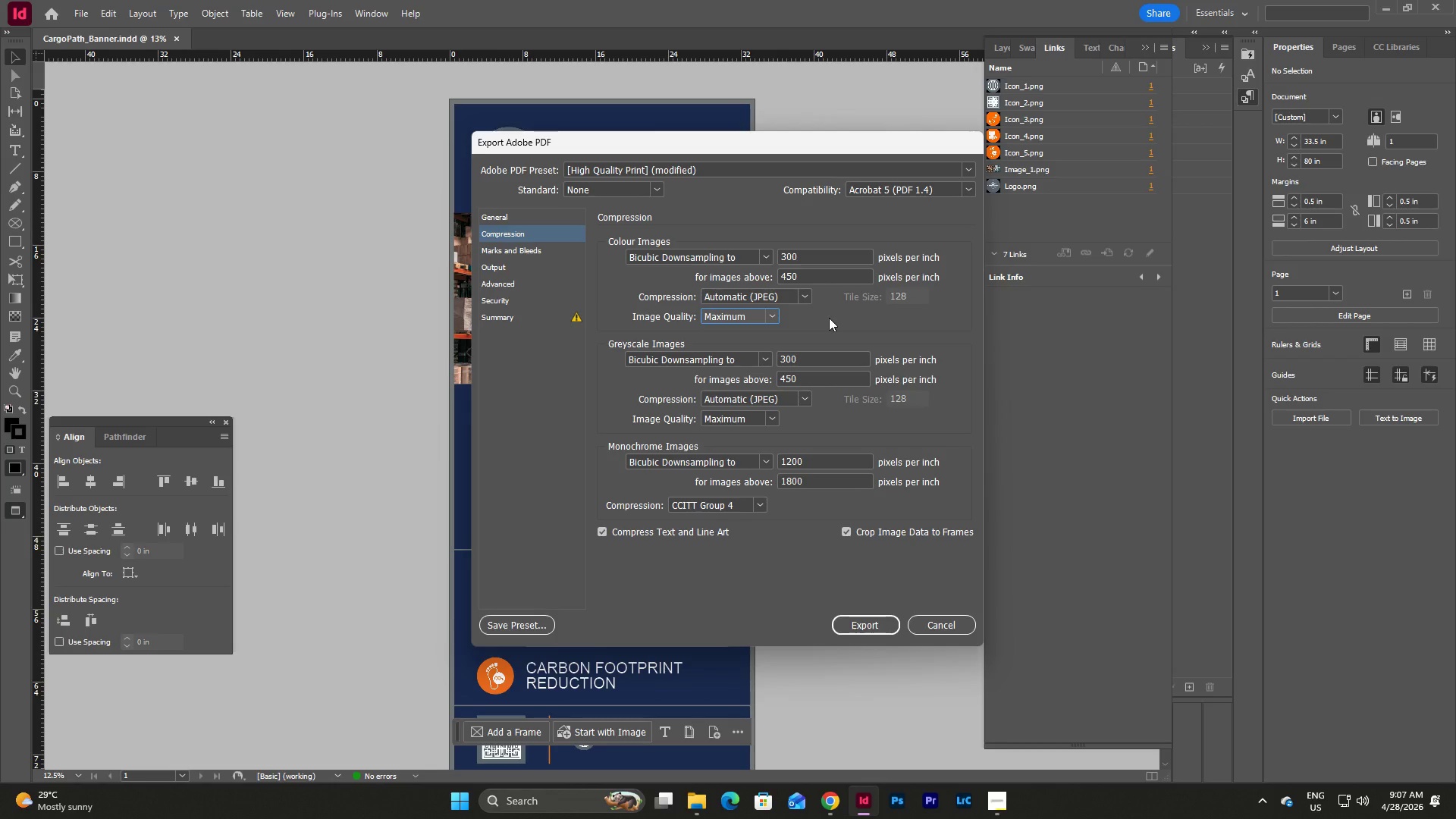 
left_click([533, 254])
 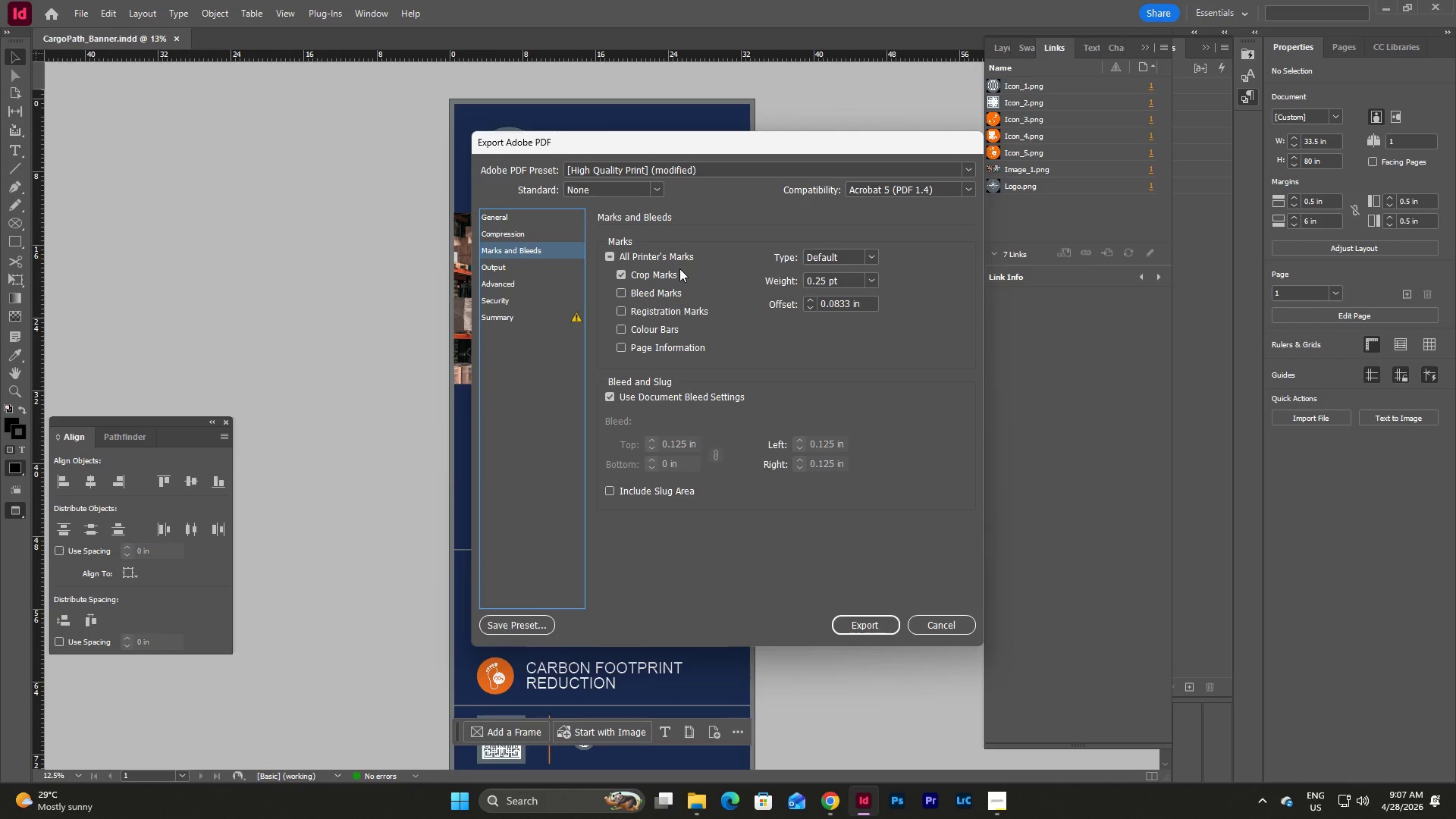 
left_click([618, 290])
 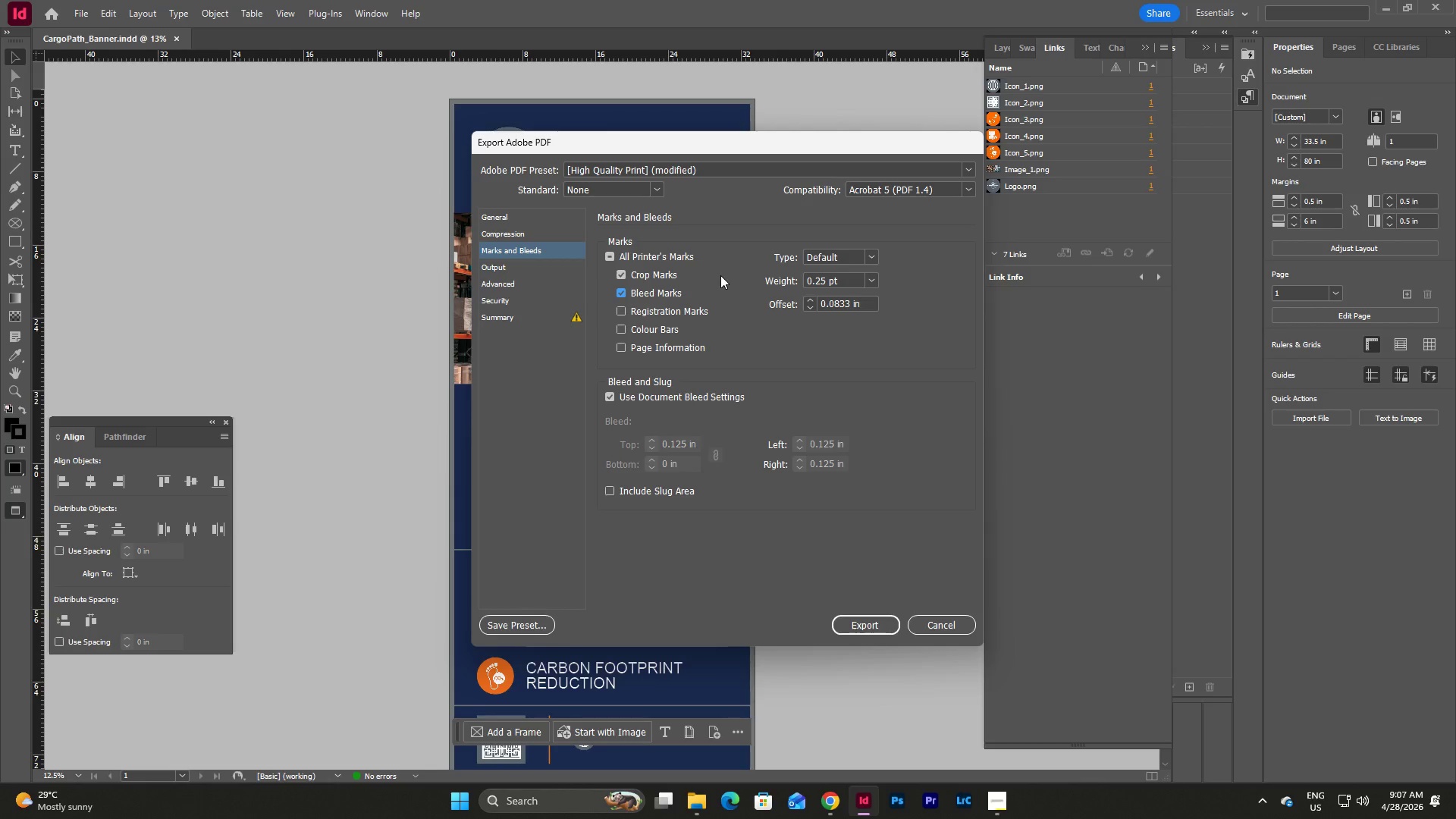 
wait(9.16)
 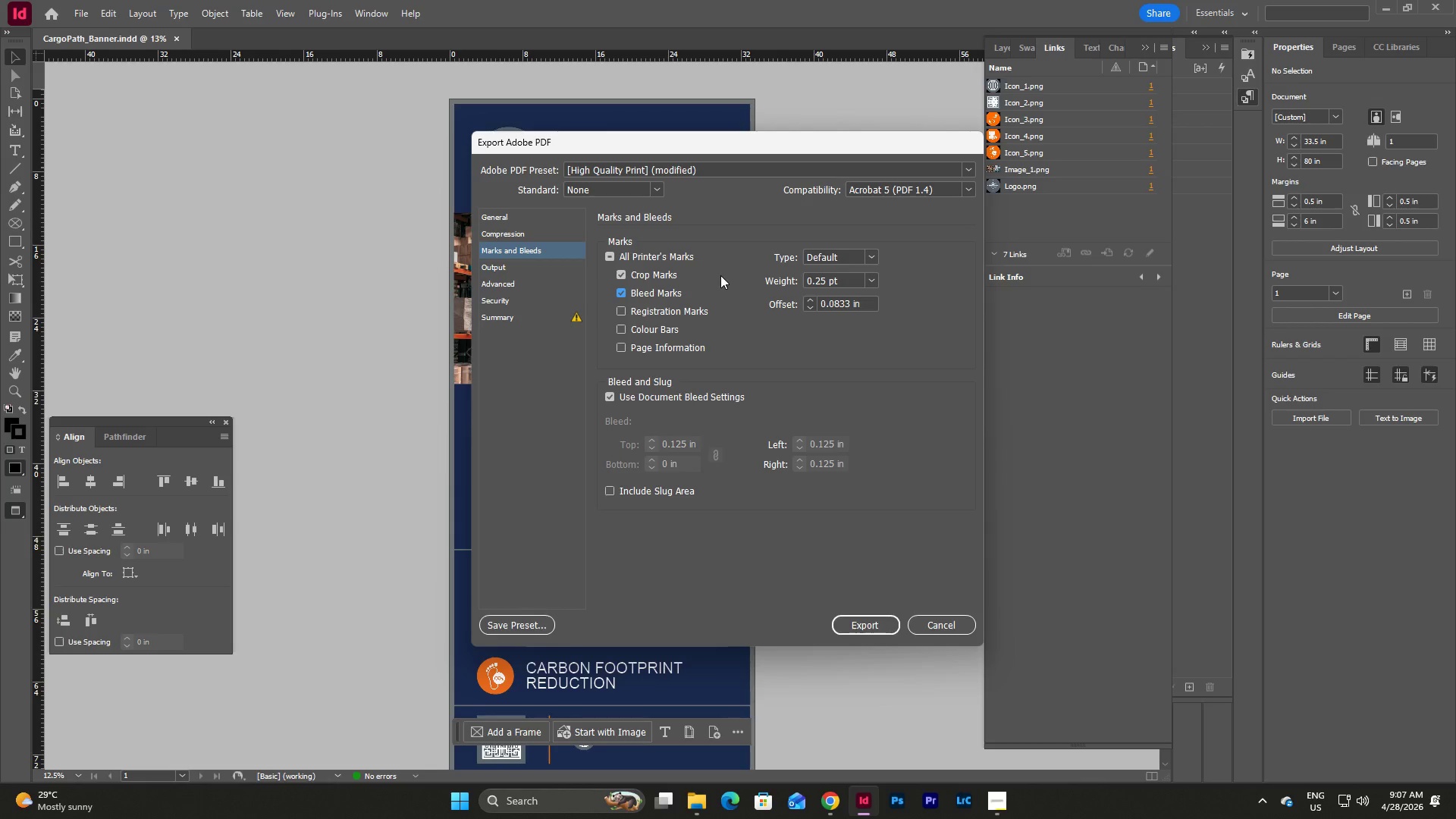 
left_click([882, 625])
 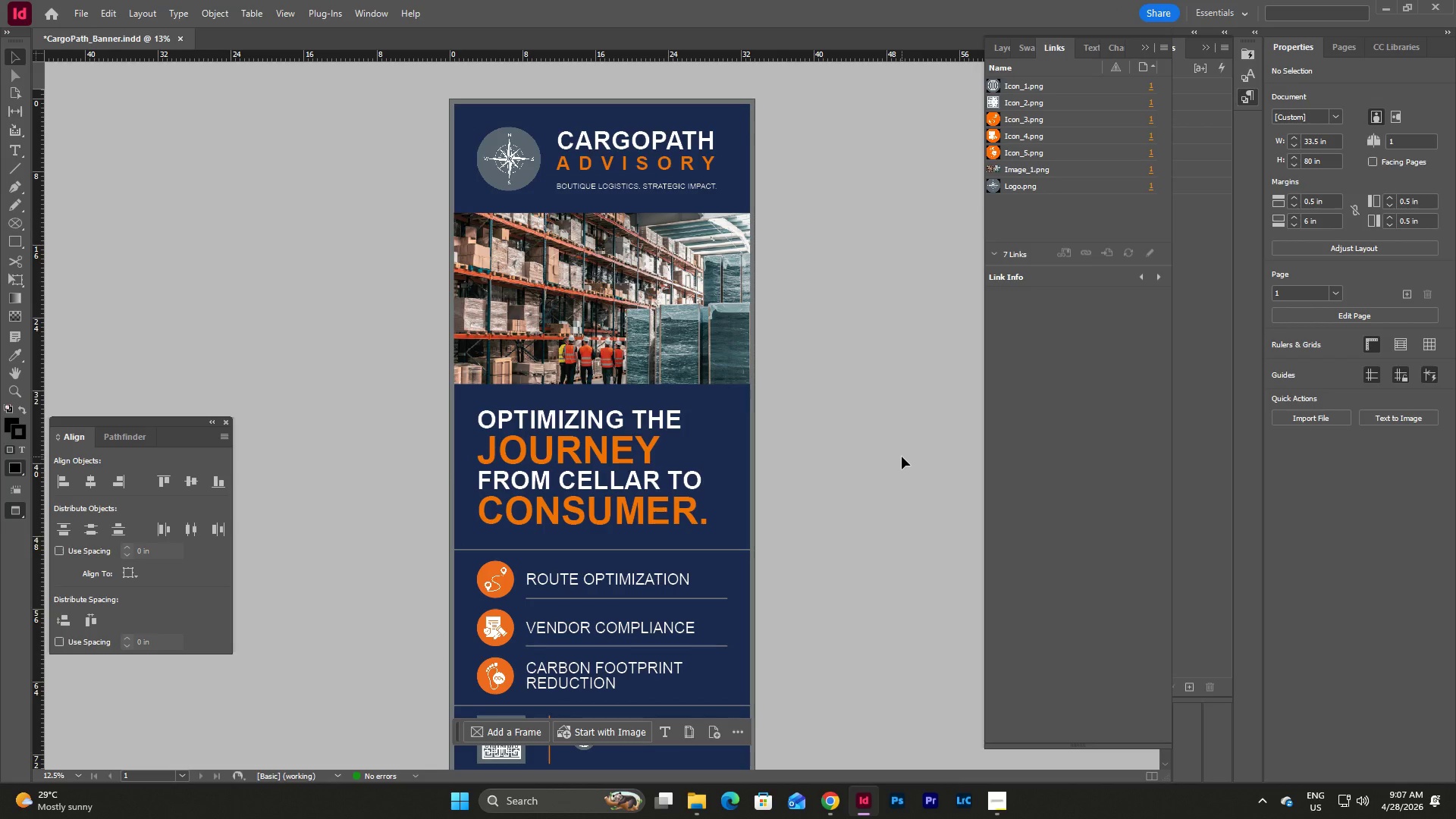 
wait(15.73)
 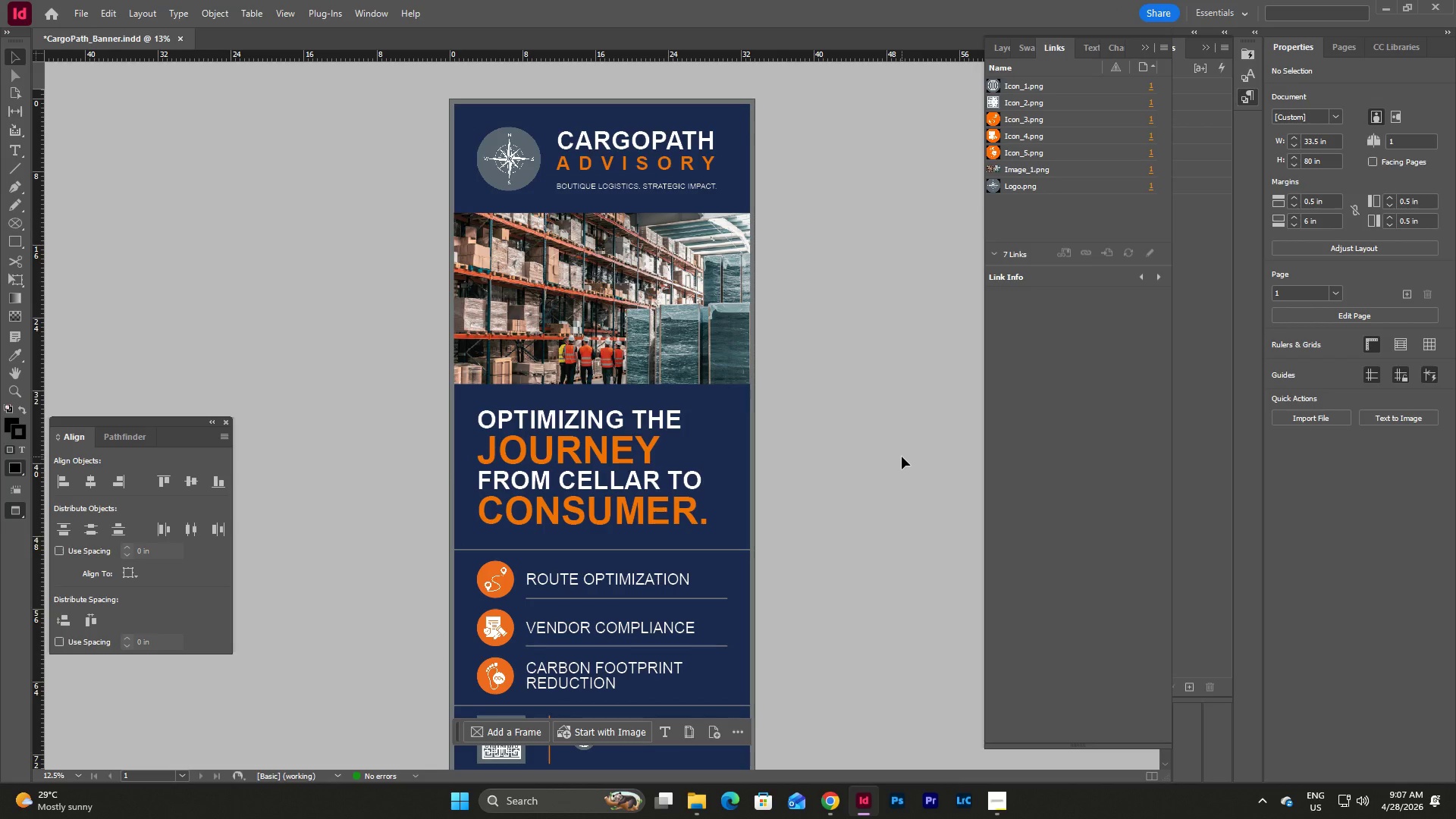 
left_click([701, 797])
 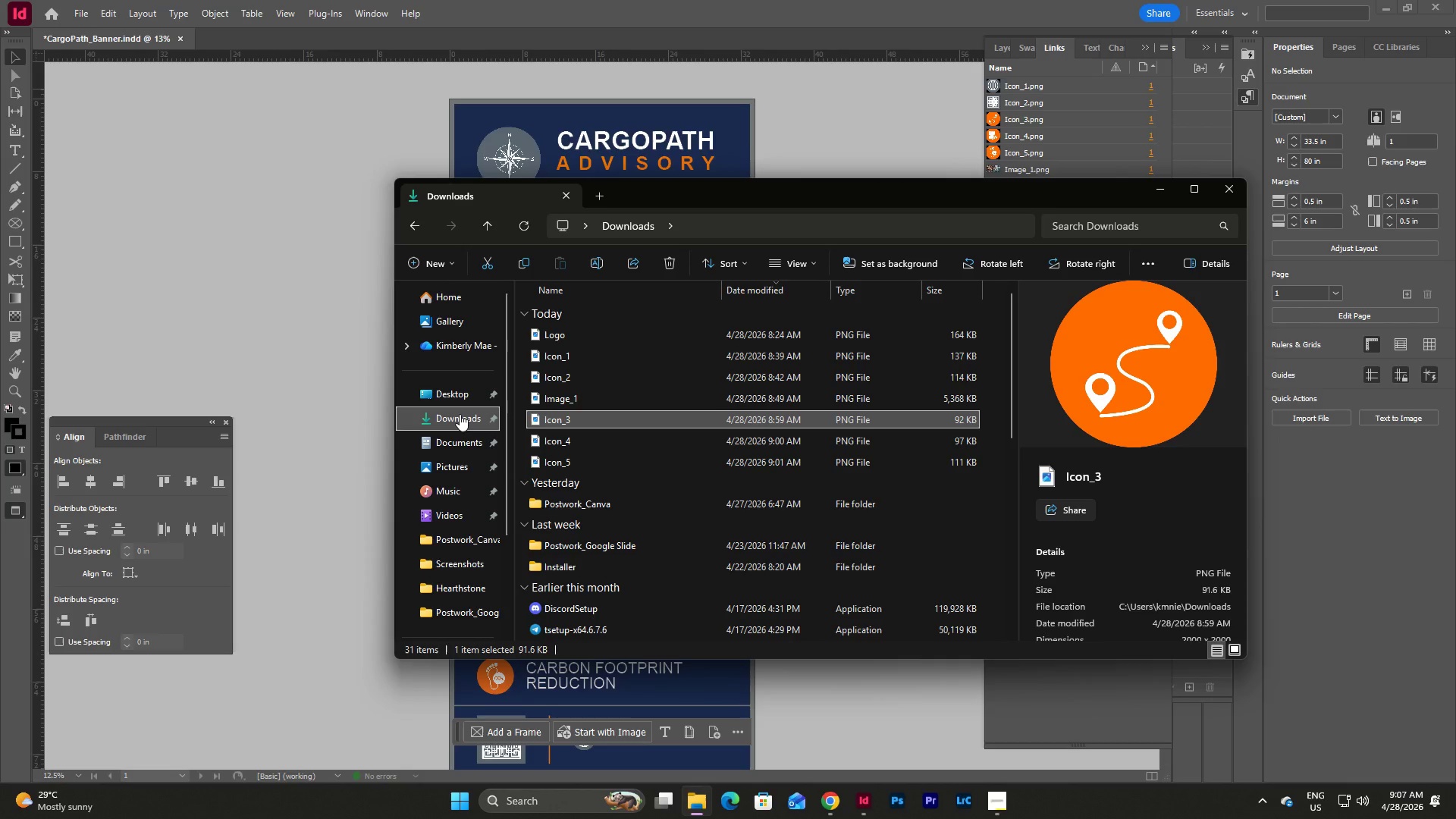 
wait(9.55)
 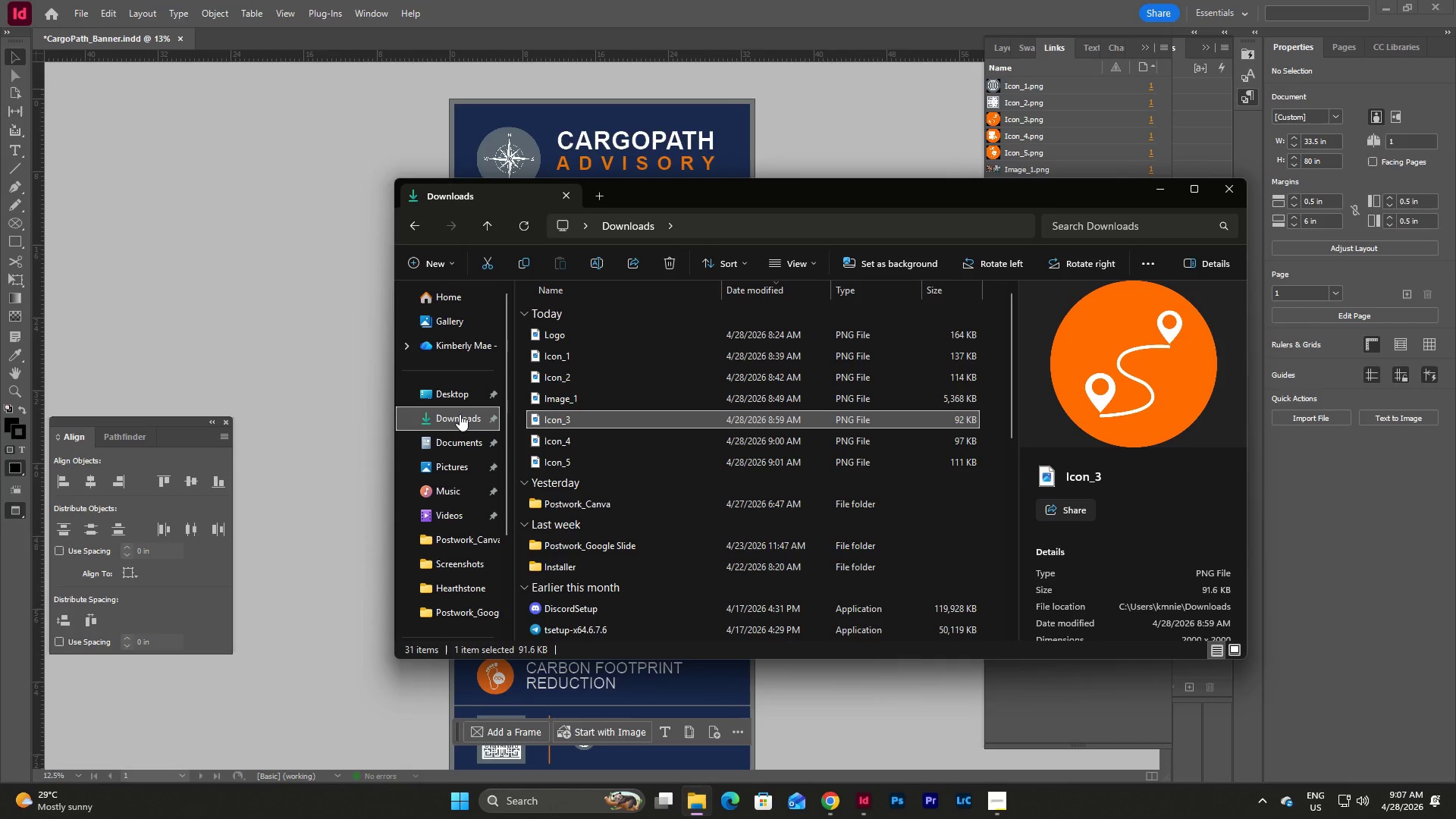 
left_click([468, 443])
 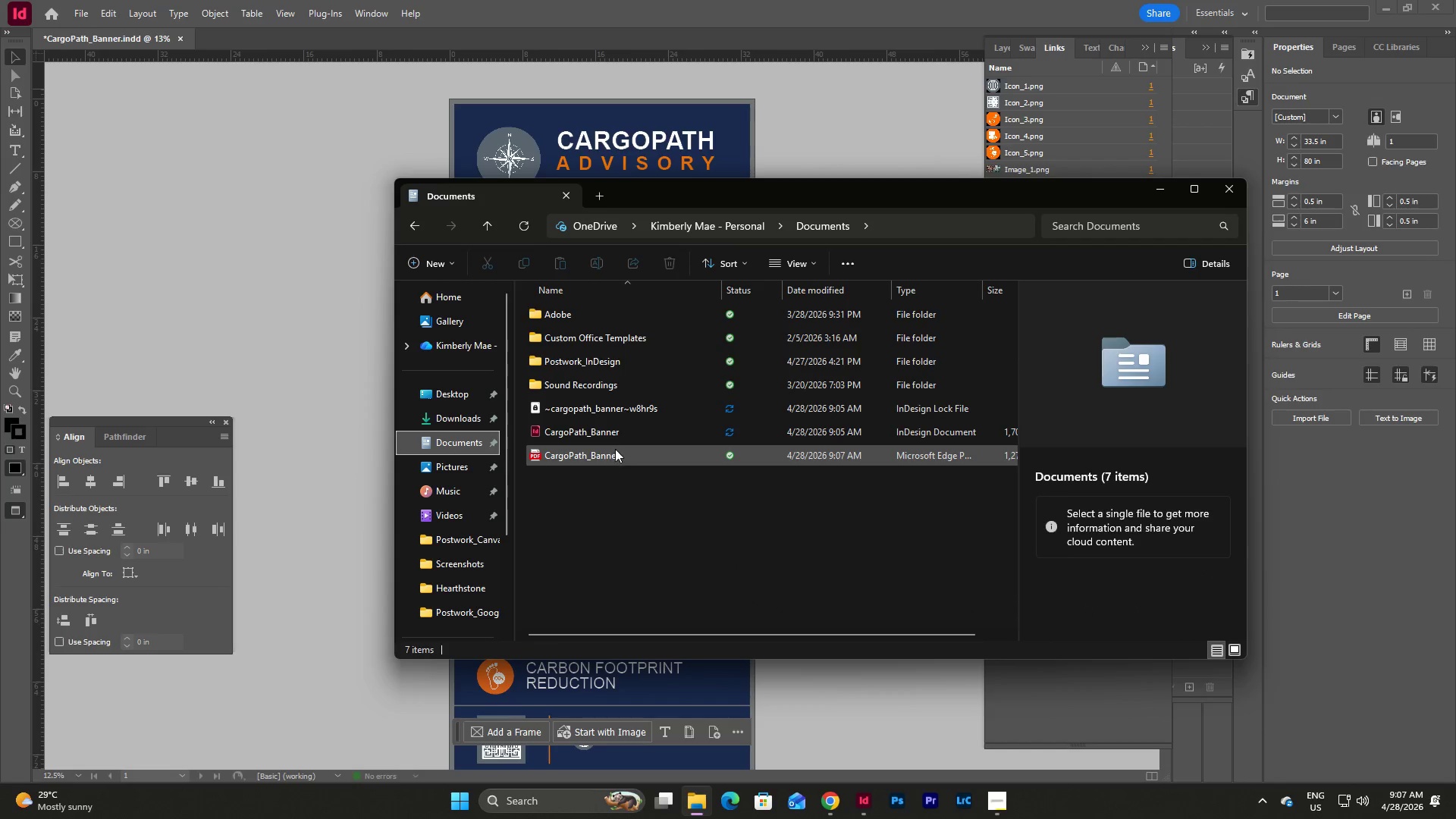 
double_click([613, 453])
 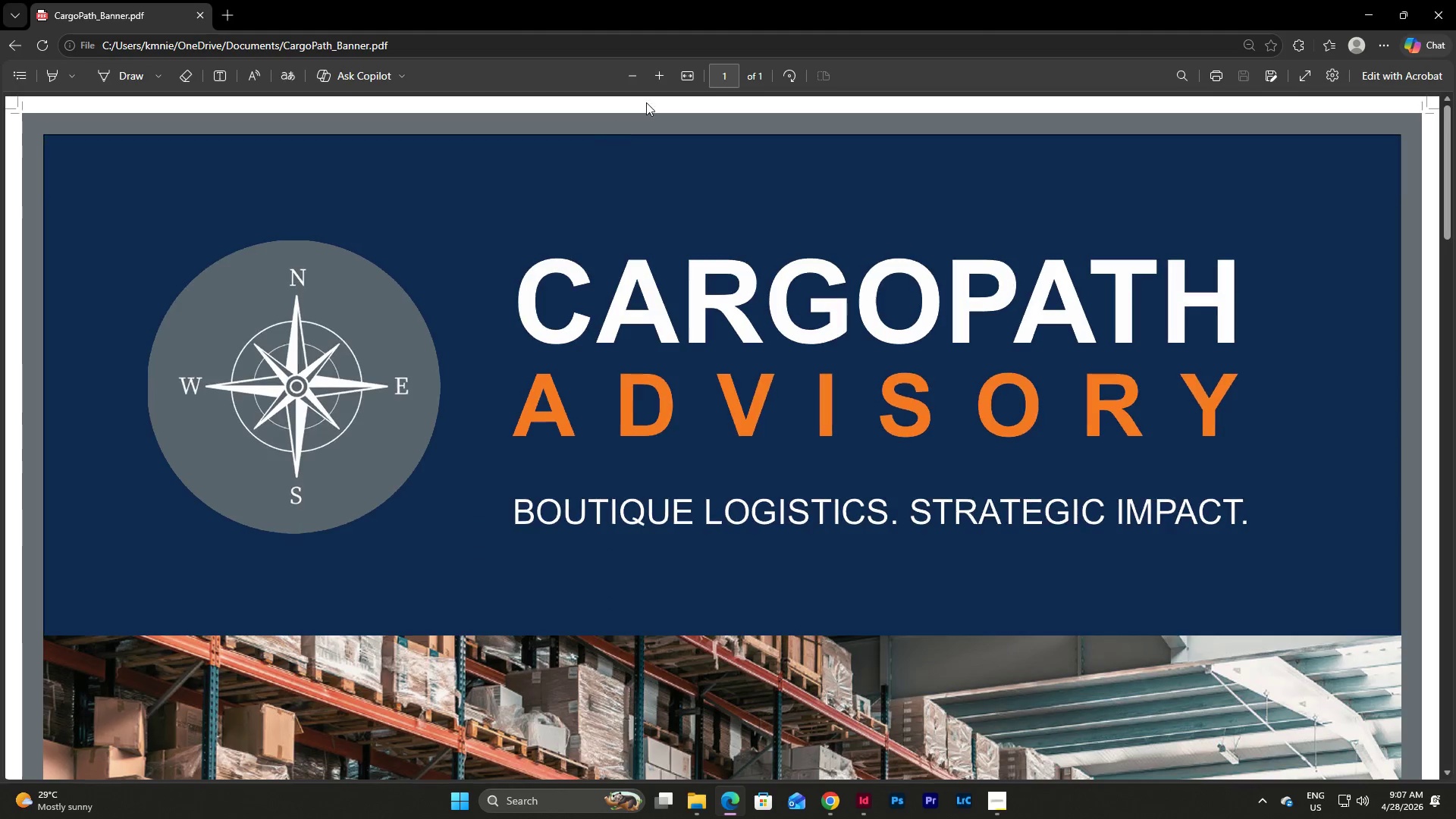 
left_click([635, 75])
 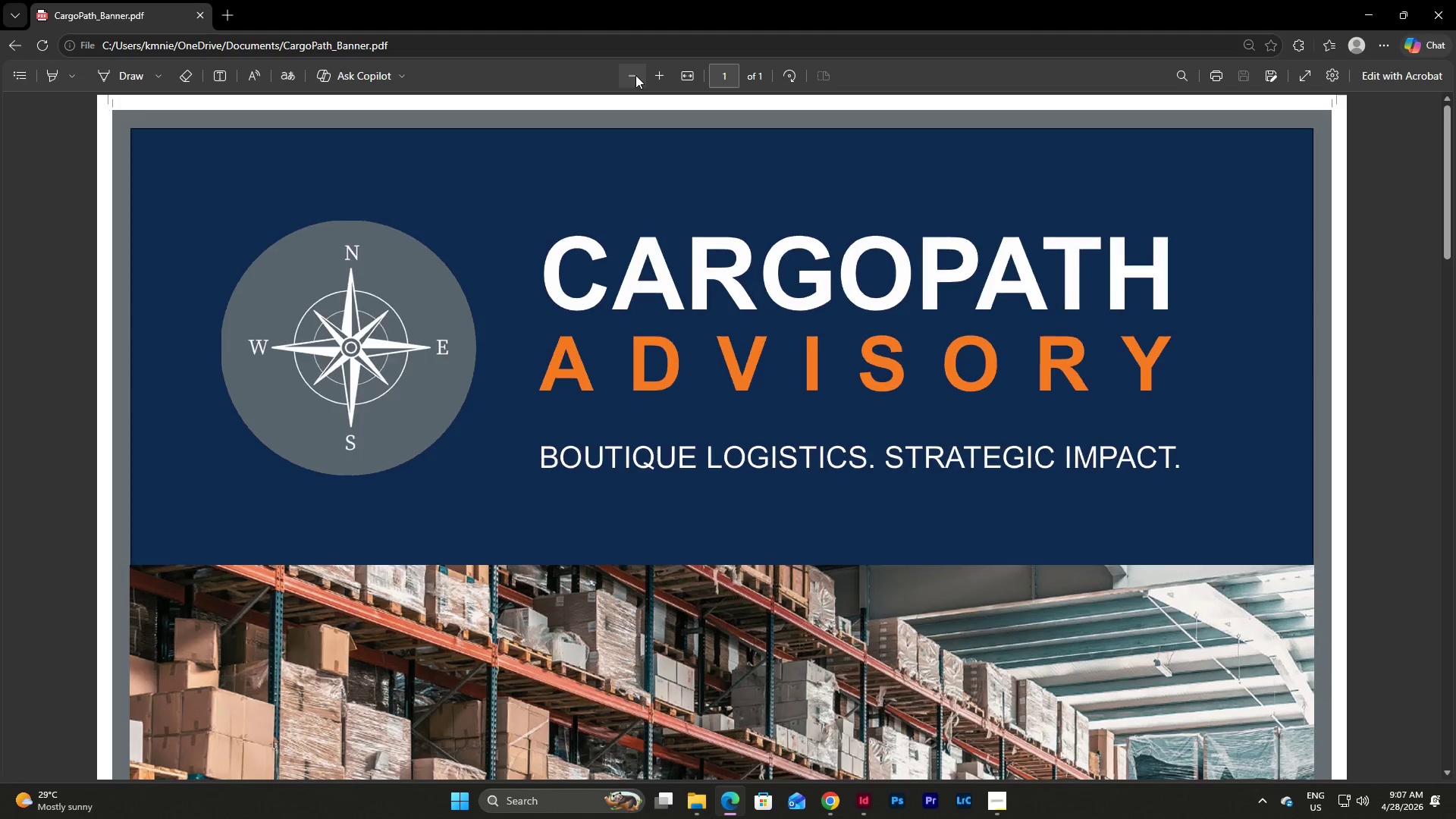 
left_click([635, 75])
 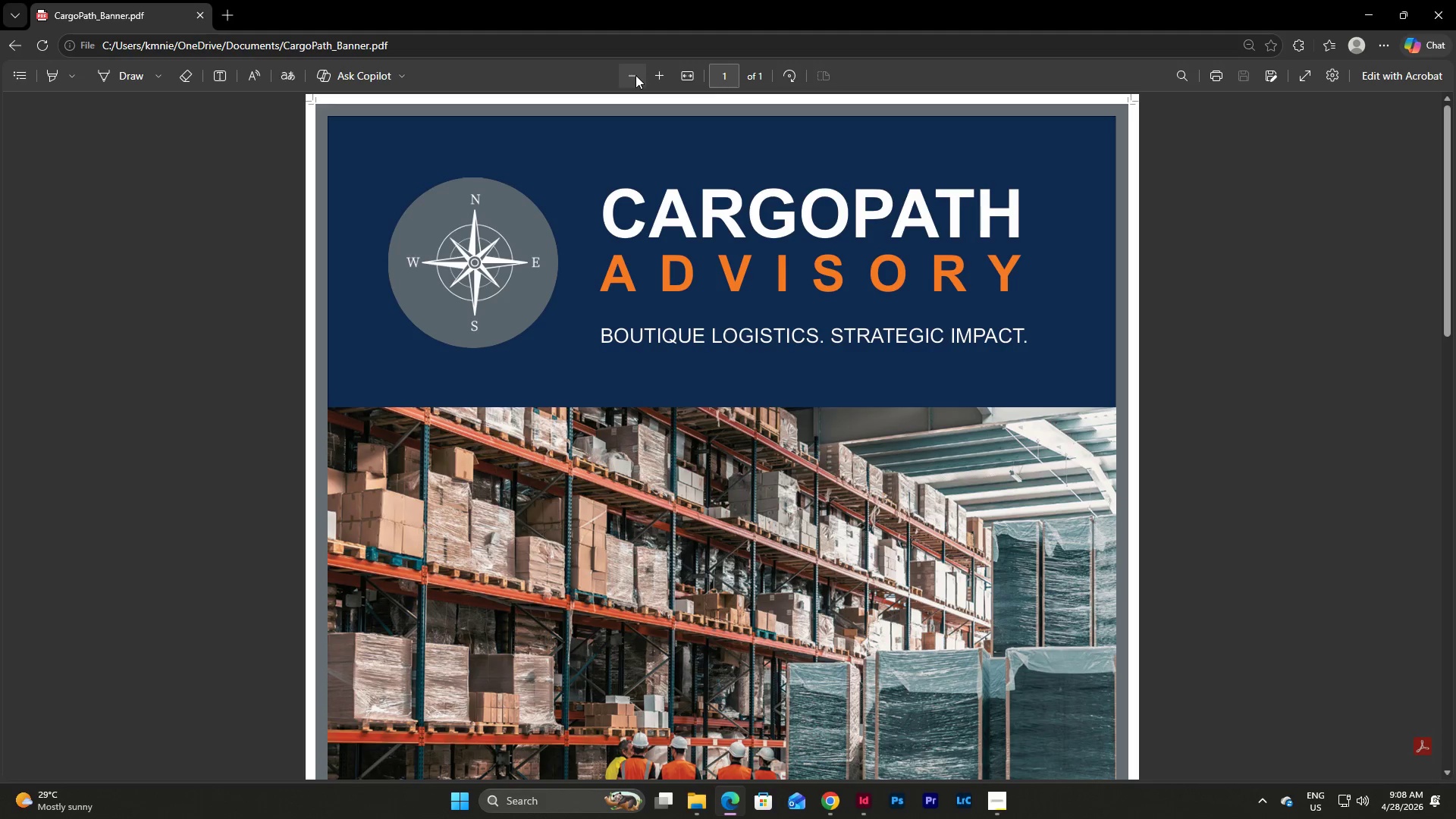 
scroll: coordinate [708, 301], scroll_direction: up, amount: 4.0
 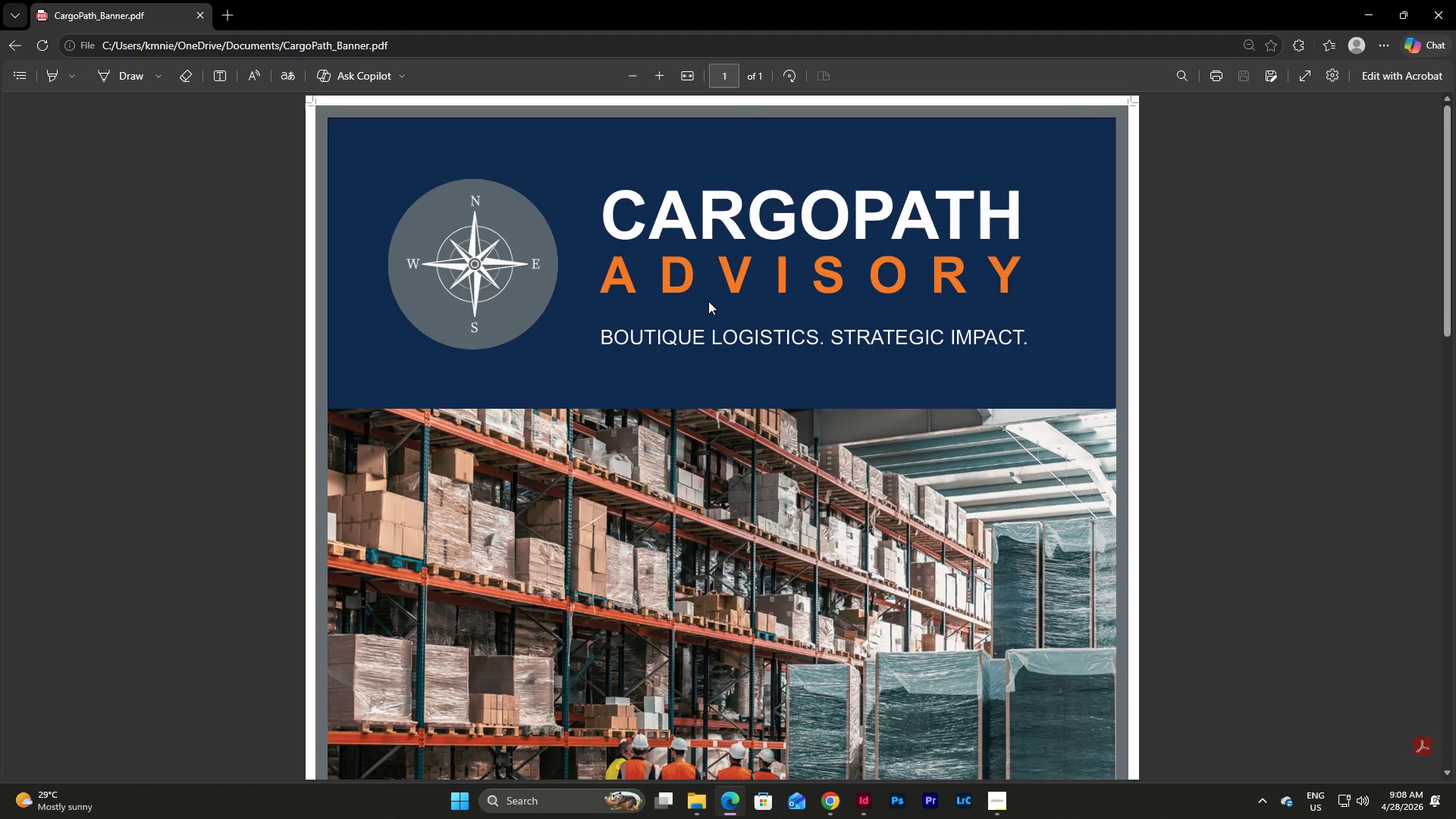 
scroll: coordinate [708, 301], scroll_direction: down, amount: 6.0
 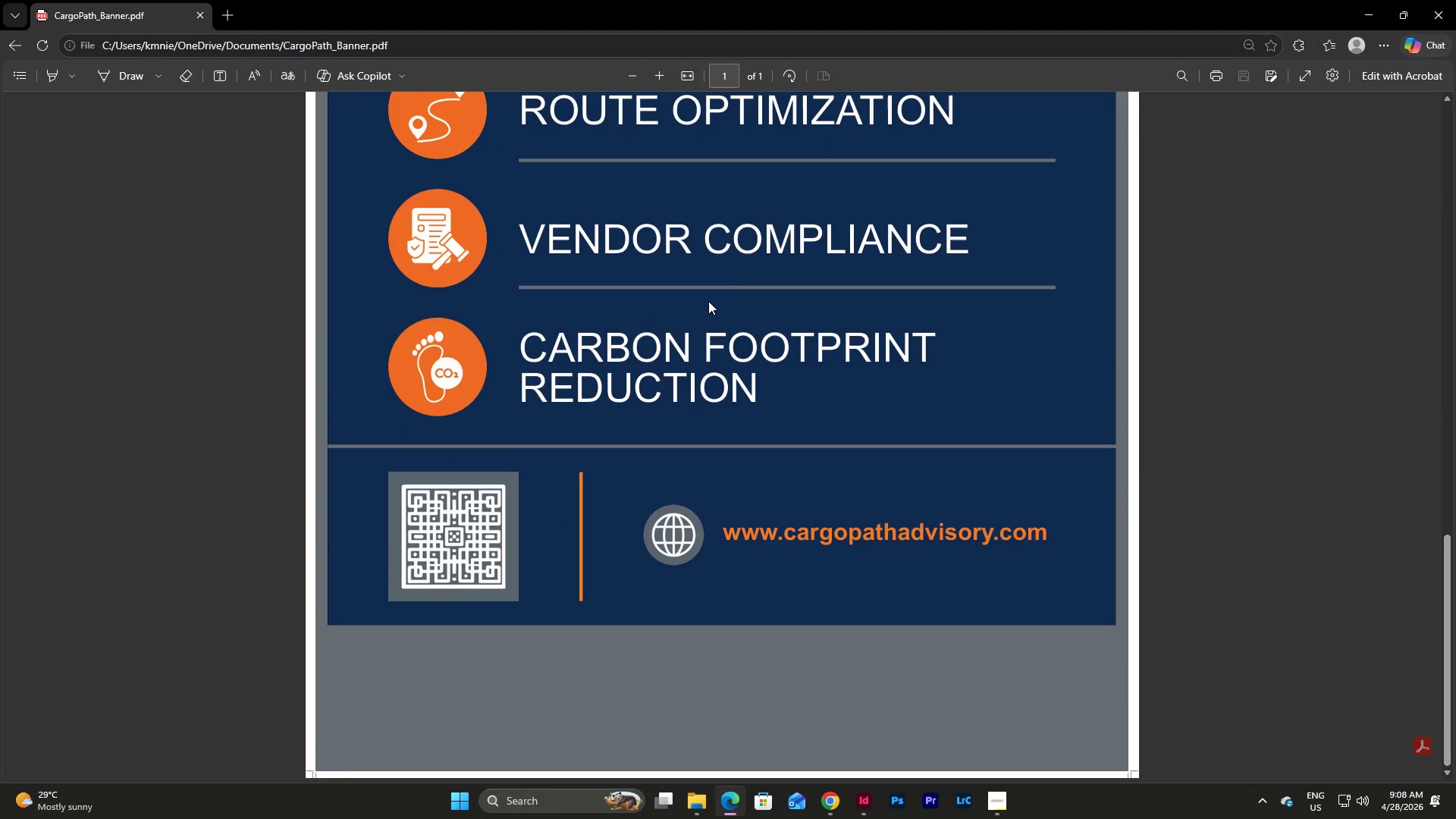 
scroll: coordinate [708, 301], scroll_direction: up, amount: 18.0
 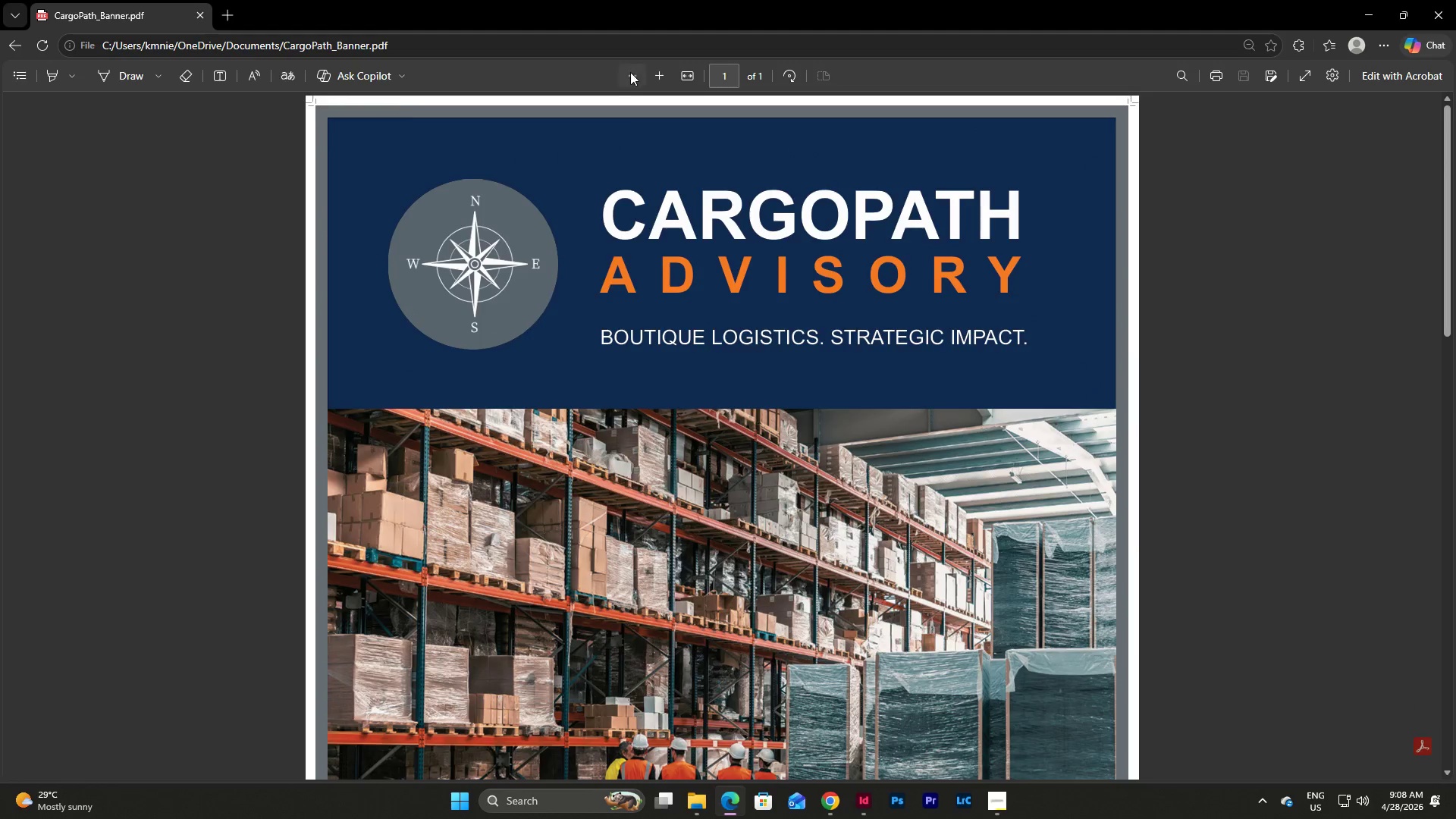 
double_click([630, 72])
 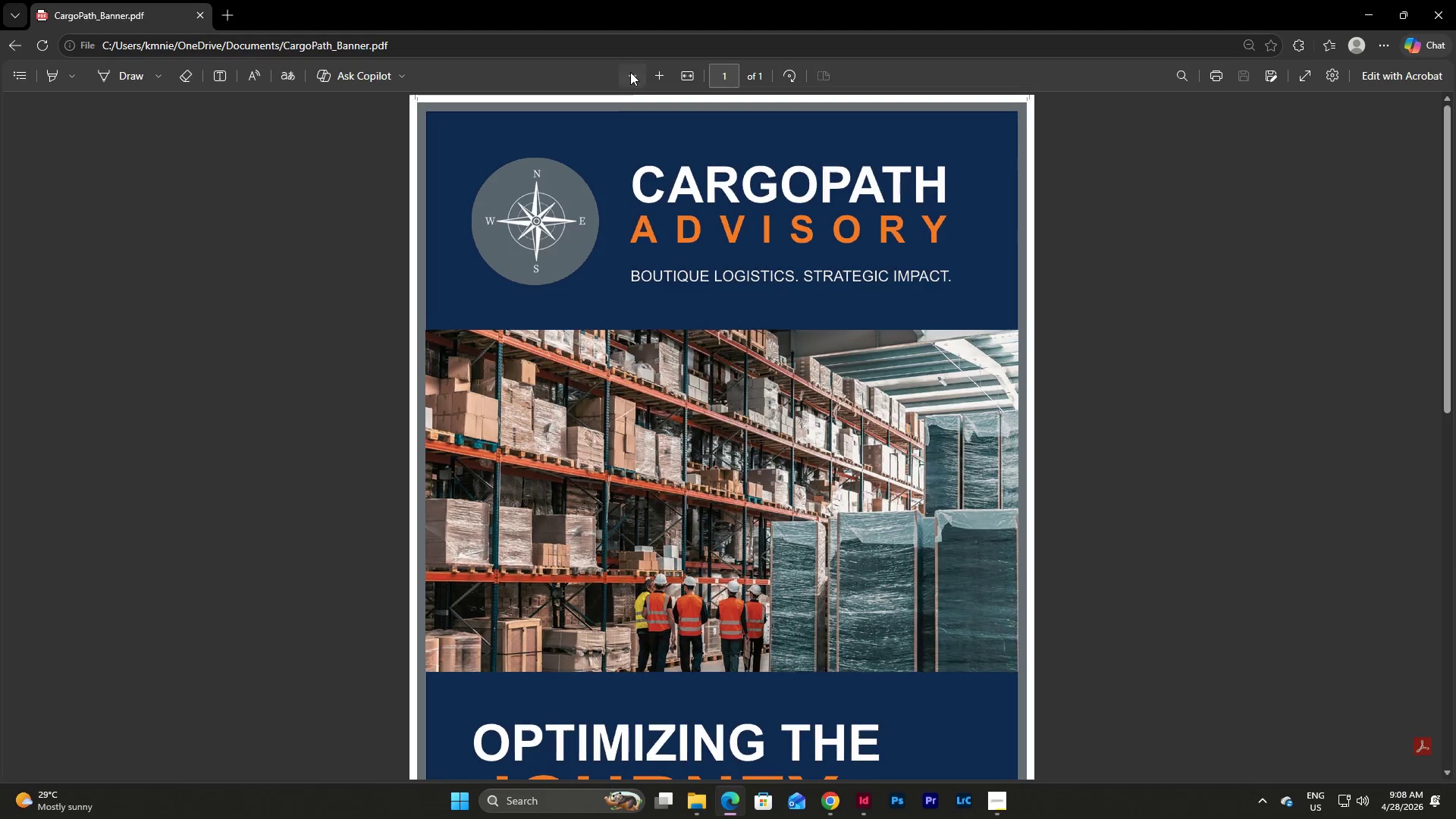 
triple_click([630, 72])
 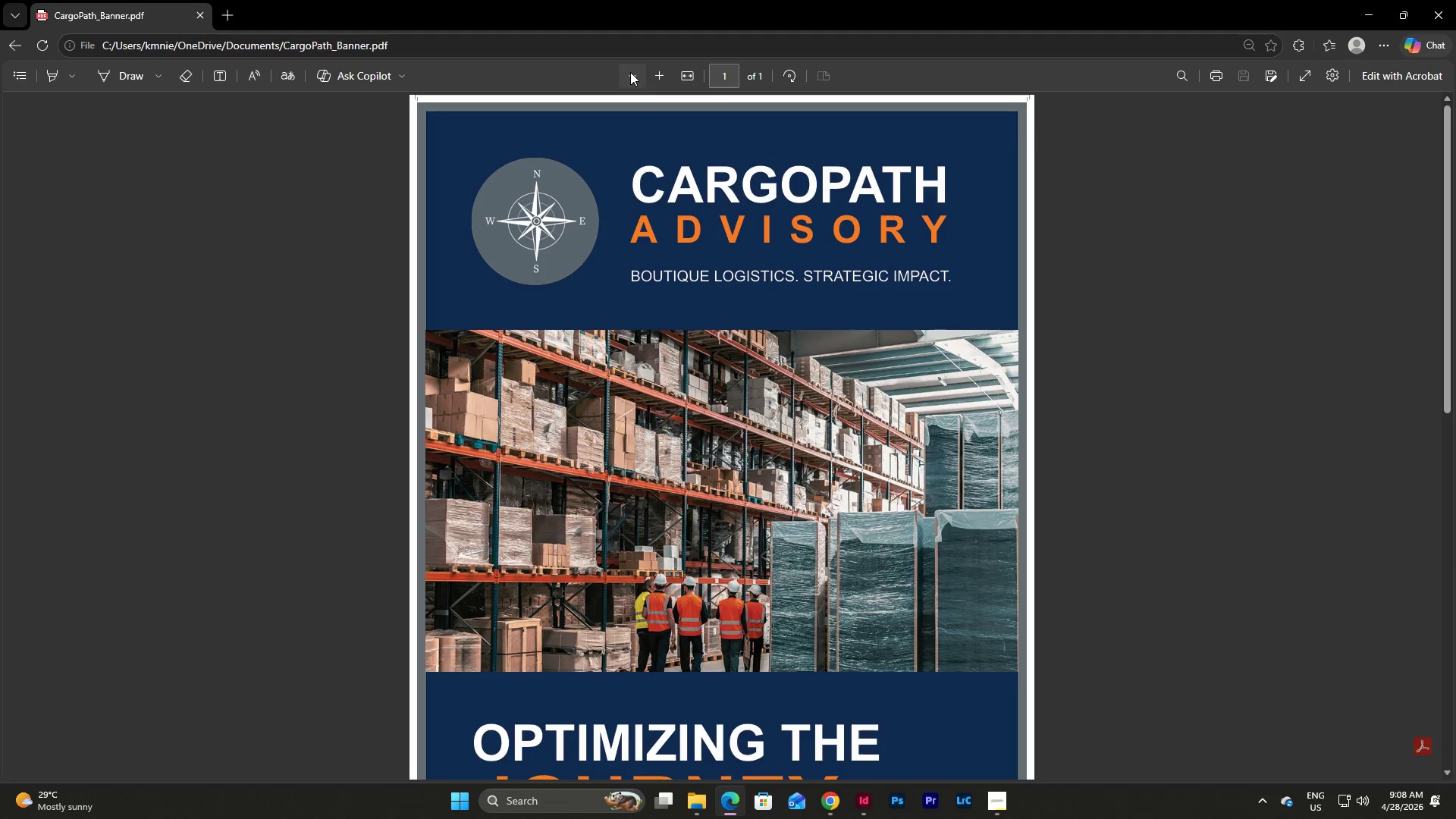 
triple_click([630, 72])
 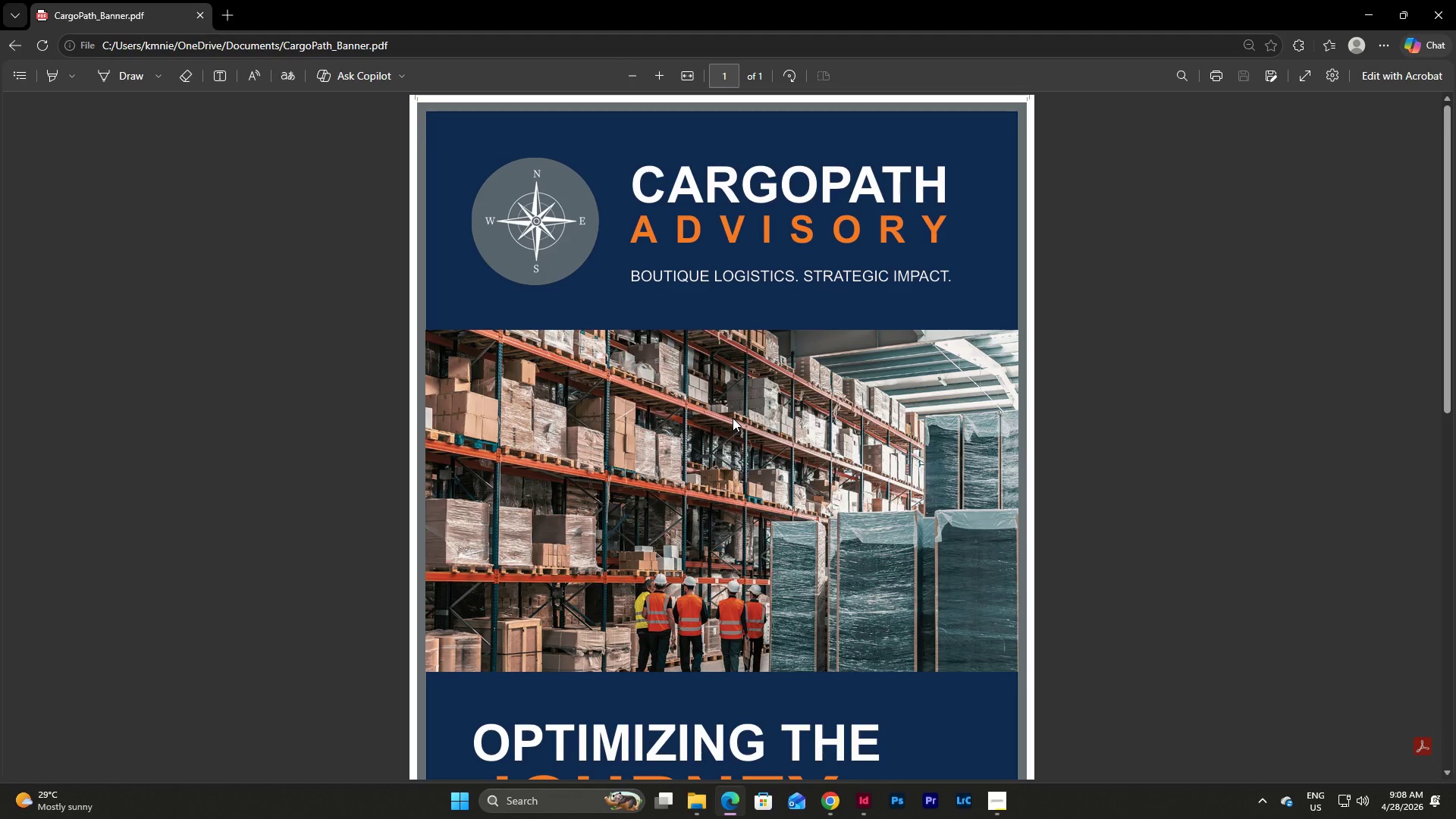 
scroll: coordinate [733, 418], scroll_direction: down, amount: 9.0
 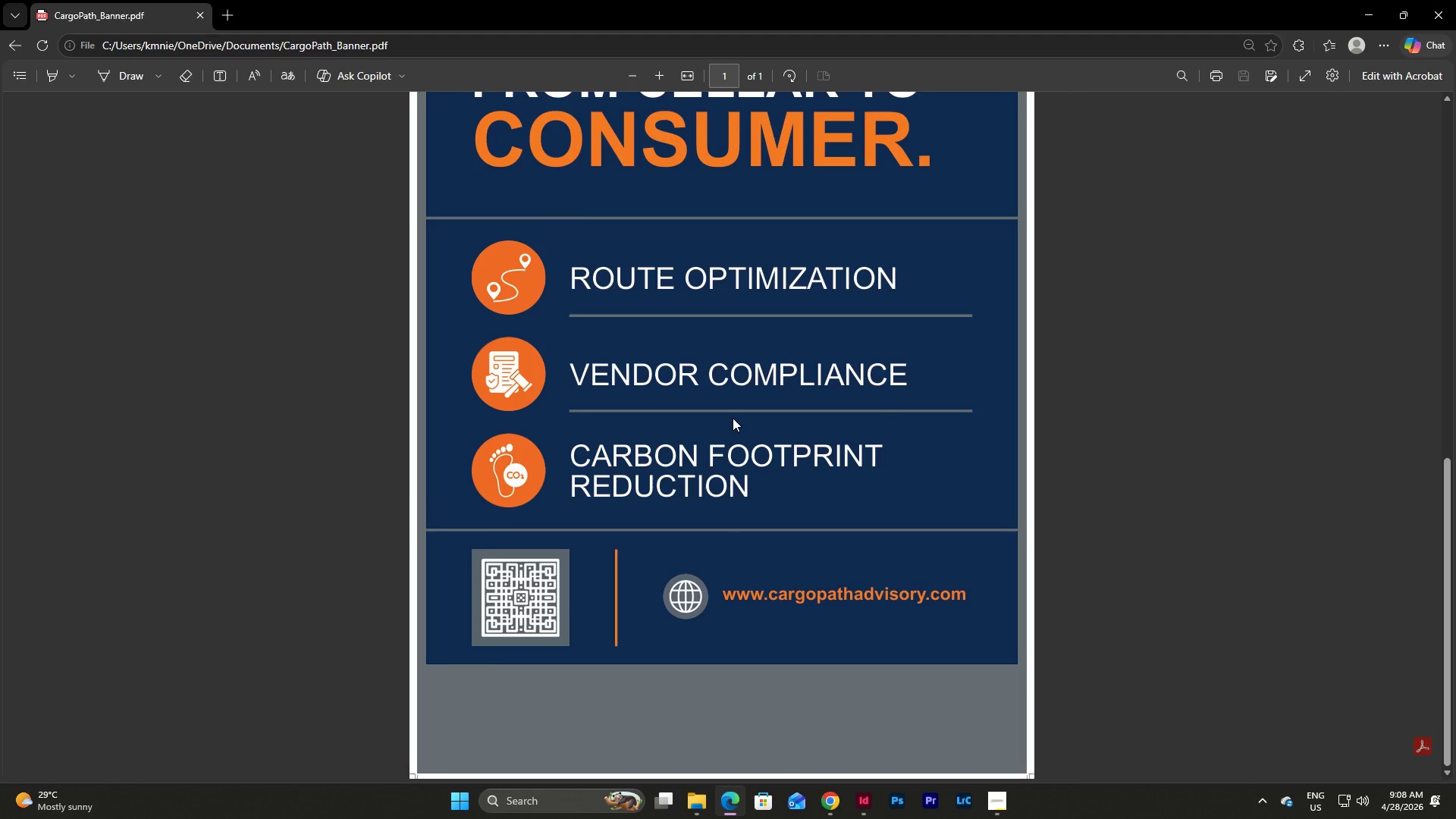 
scroll: coordinate [733, 418], scroll_direction: up, amount: 16.0
 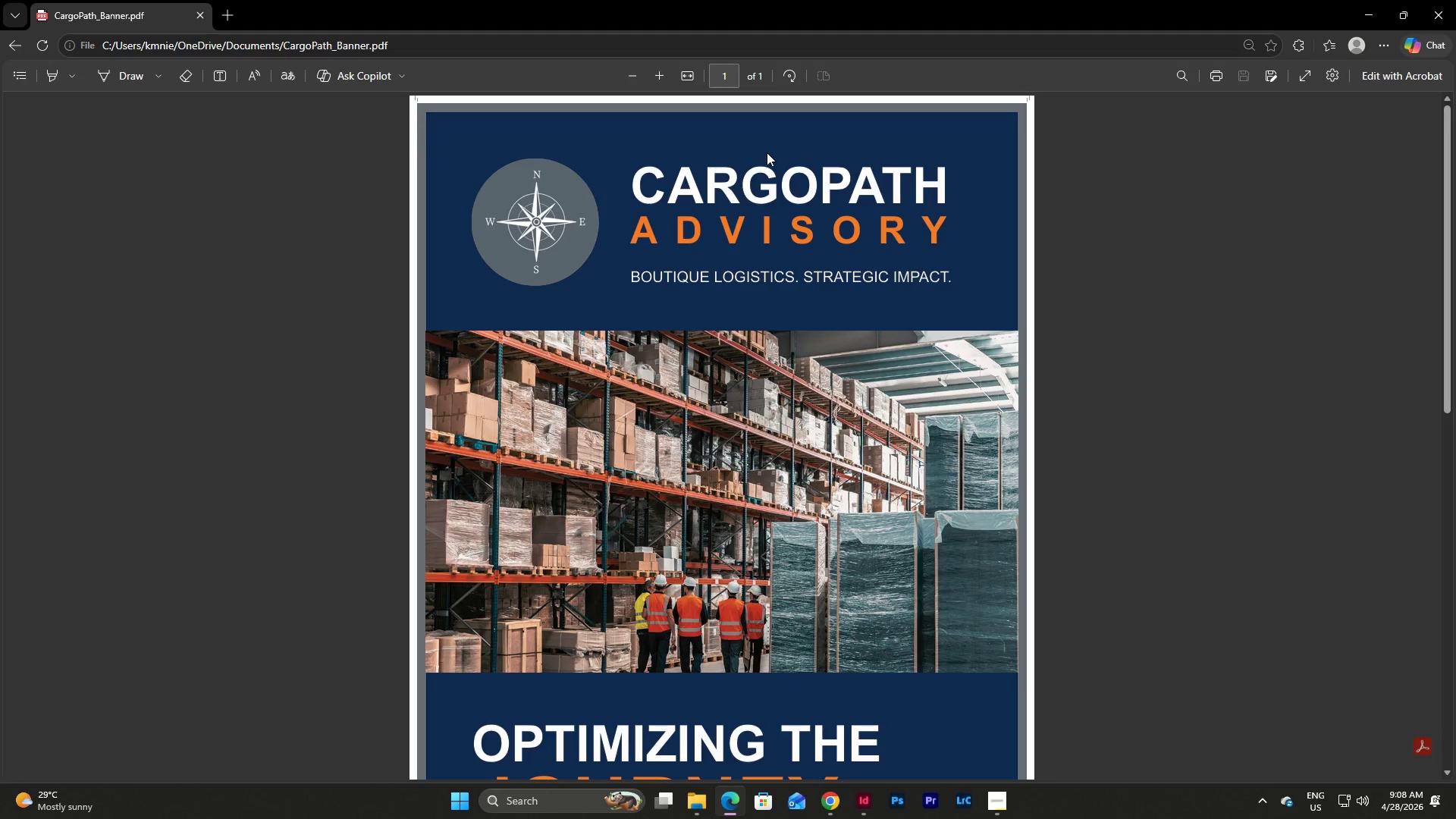 
scroll: coordinate [838, 260], scroll_direction: down, amount: 2.0
 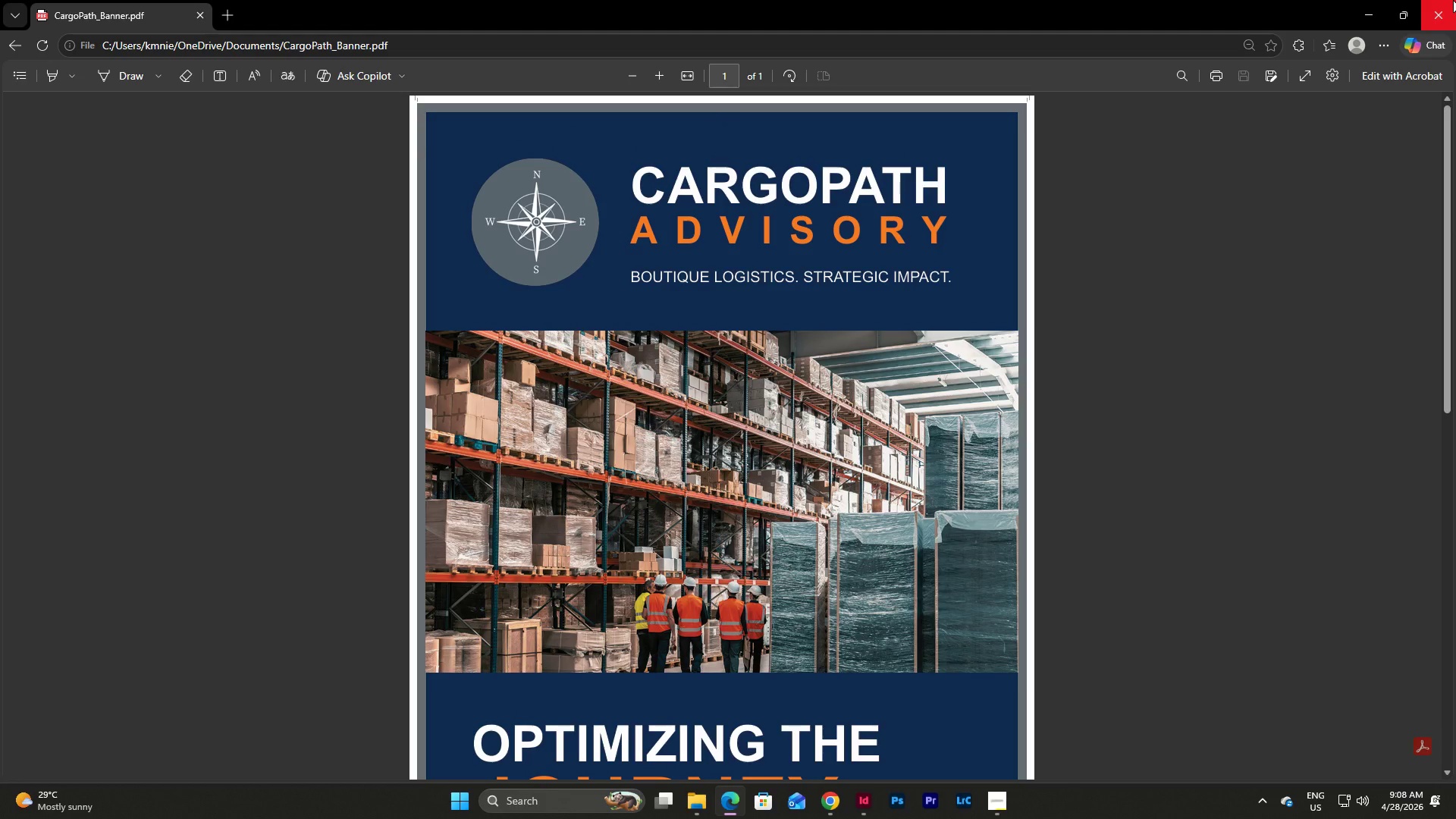 
left_click([1453, 0])
 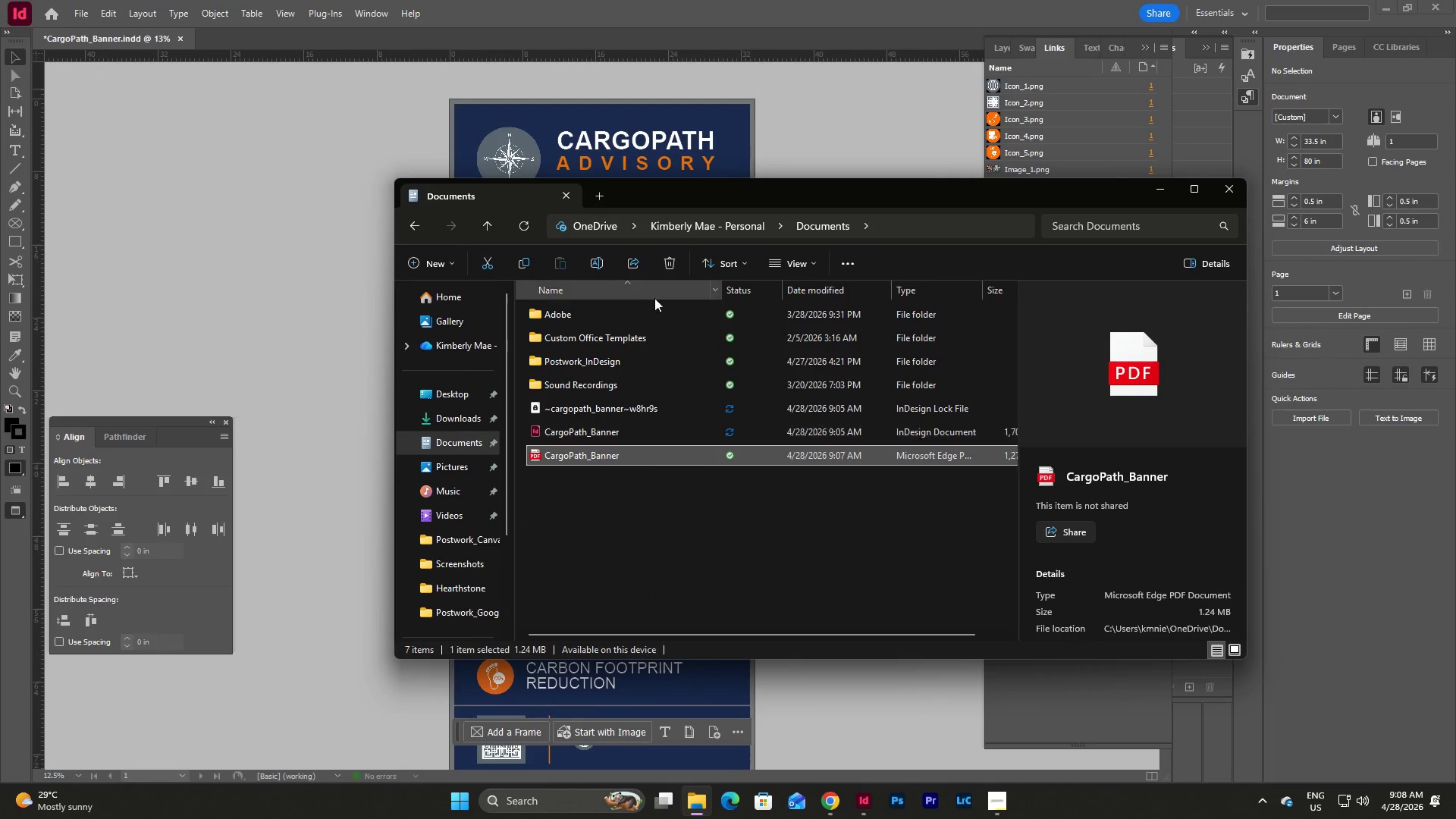 
left_click([664, 265])
 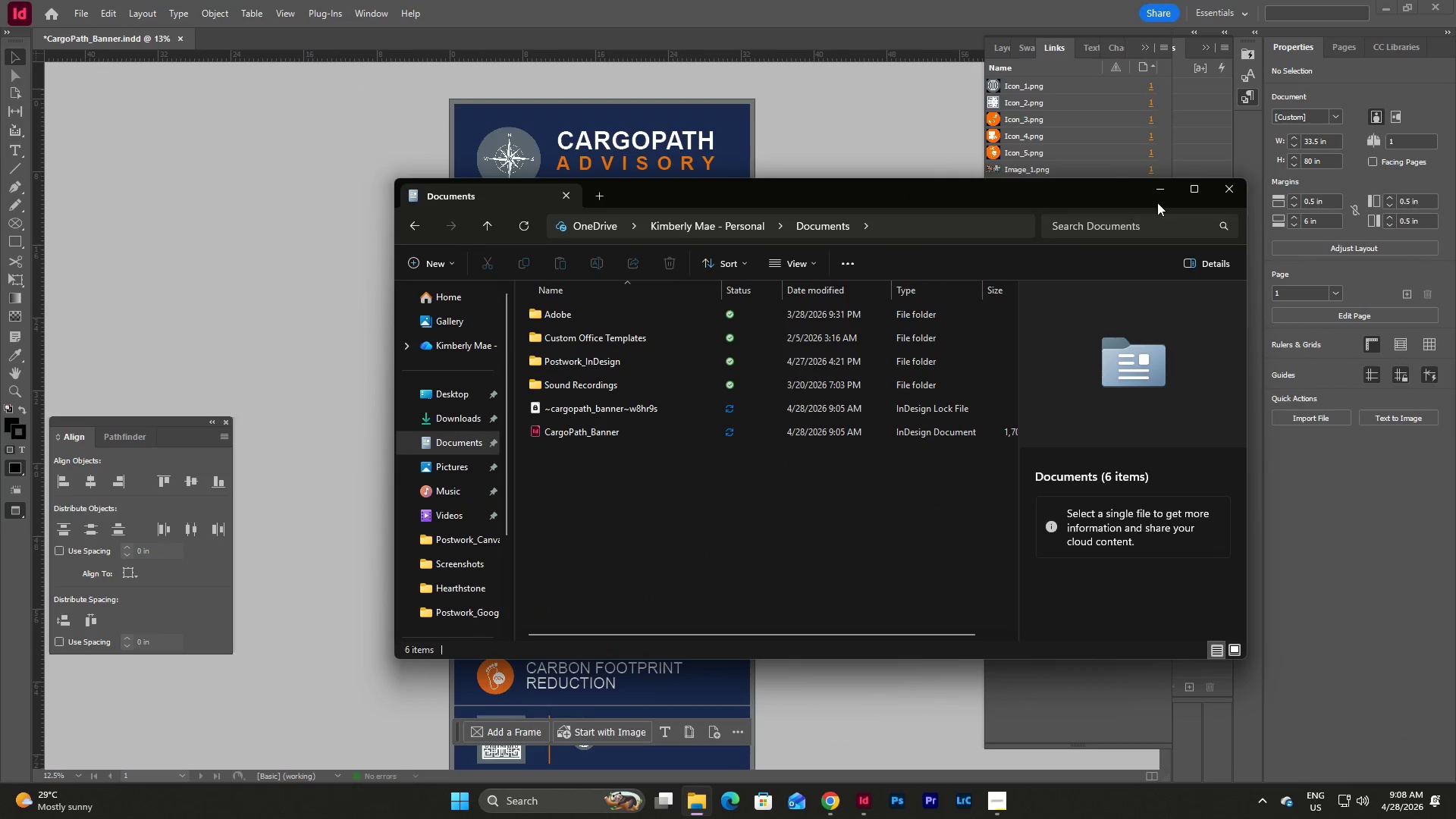 
left_click([1168, 190])
 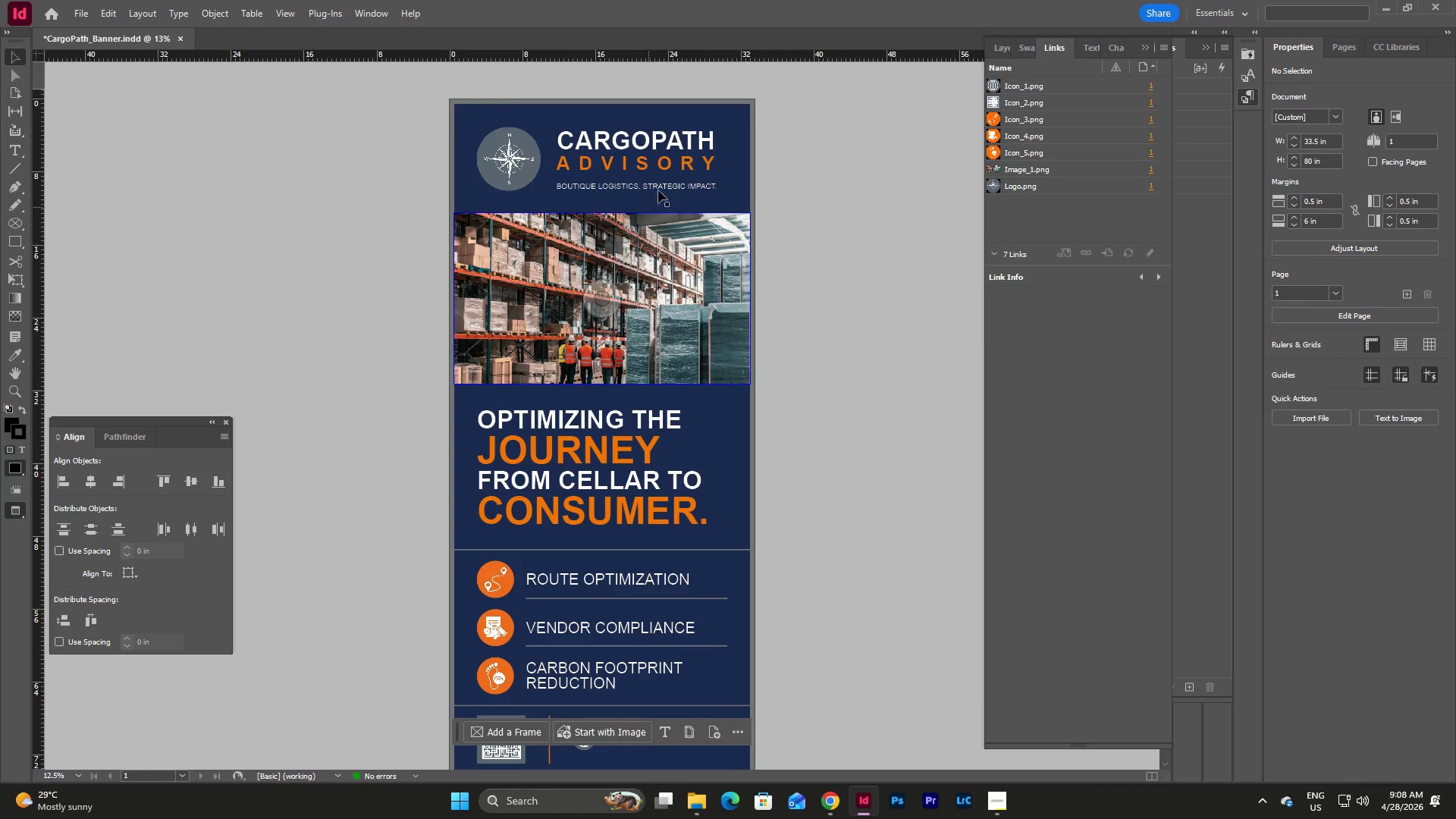 
scroll: coordinate [678, 79], scroll_direction: up, amount: 5.0
 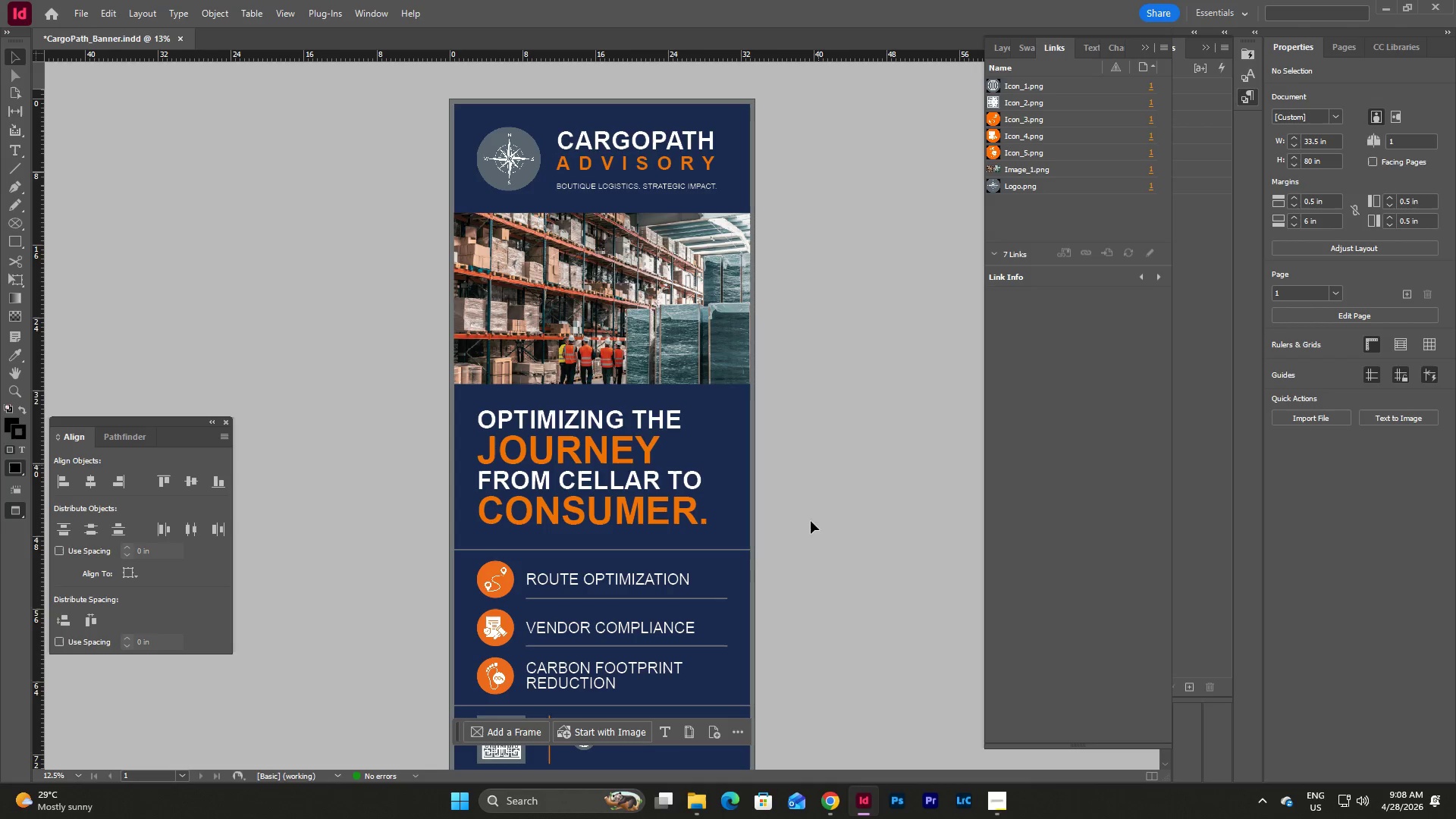 
left_click([667, 599])
 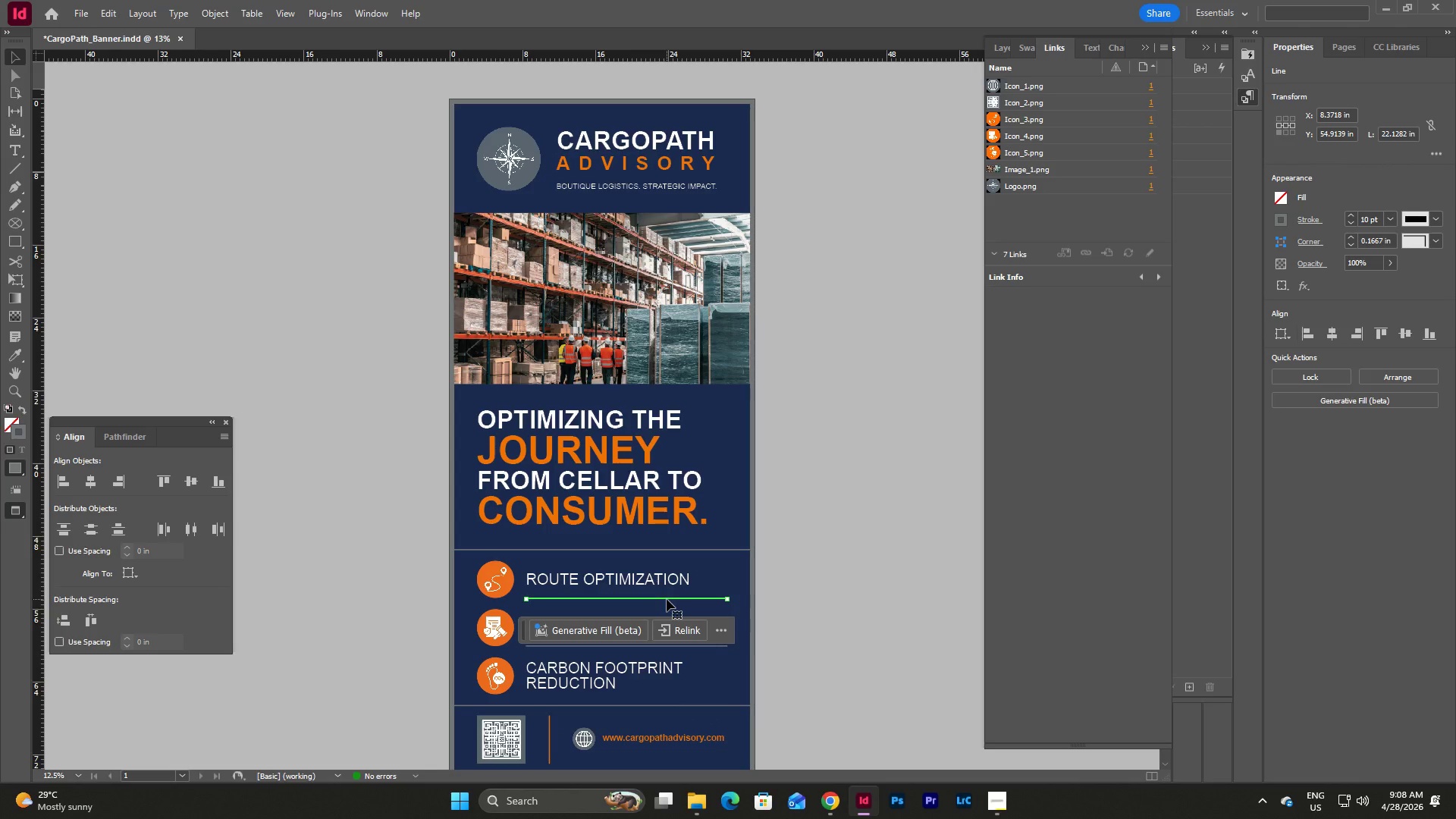 
key(Control+C)
 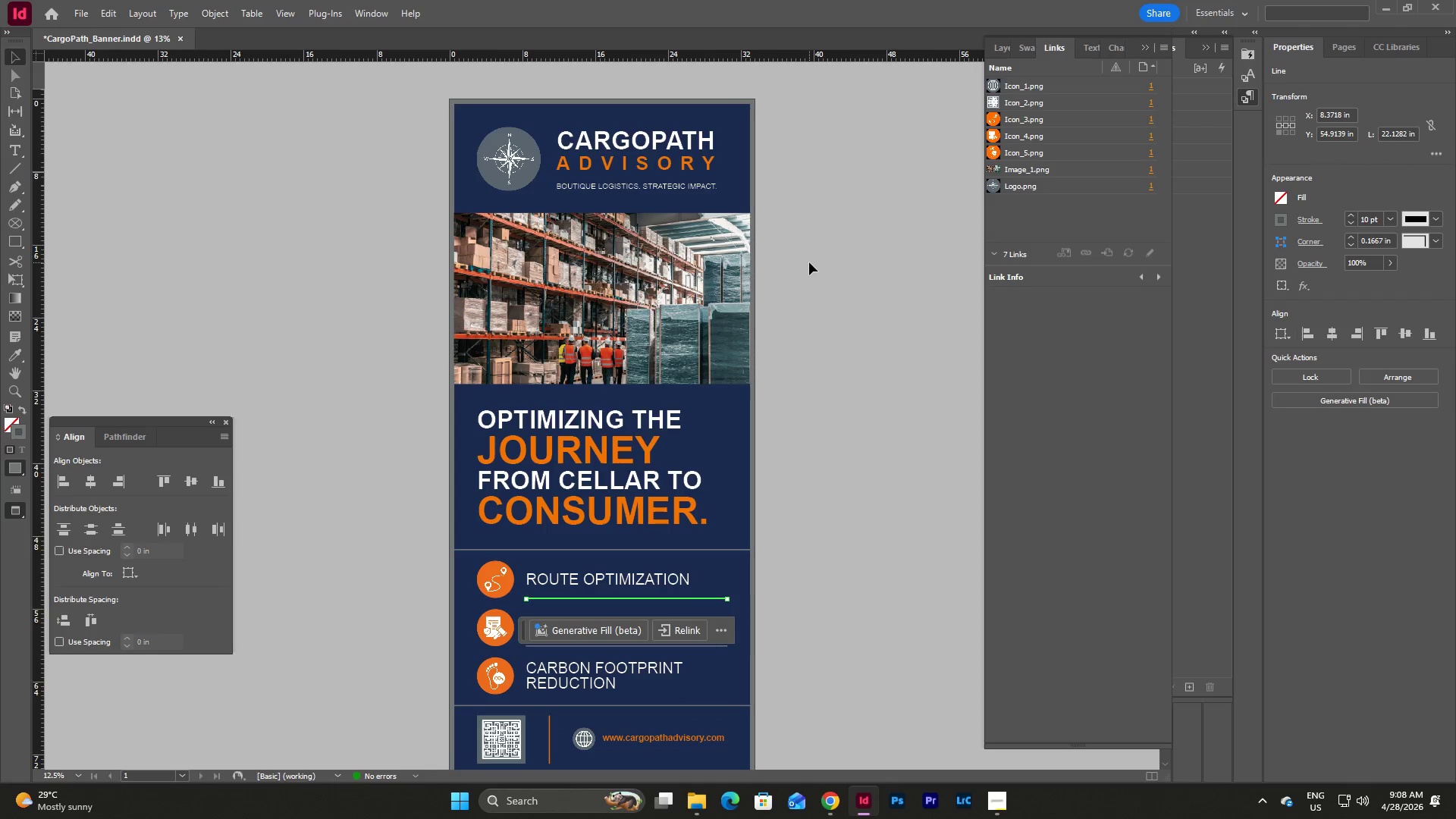 
left_click([809, 262])
 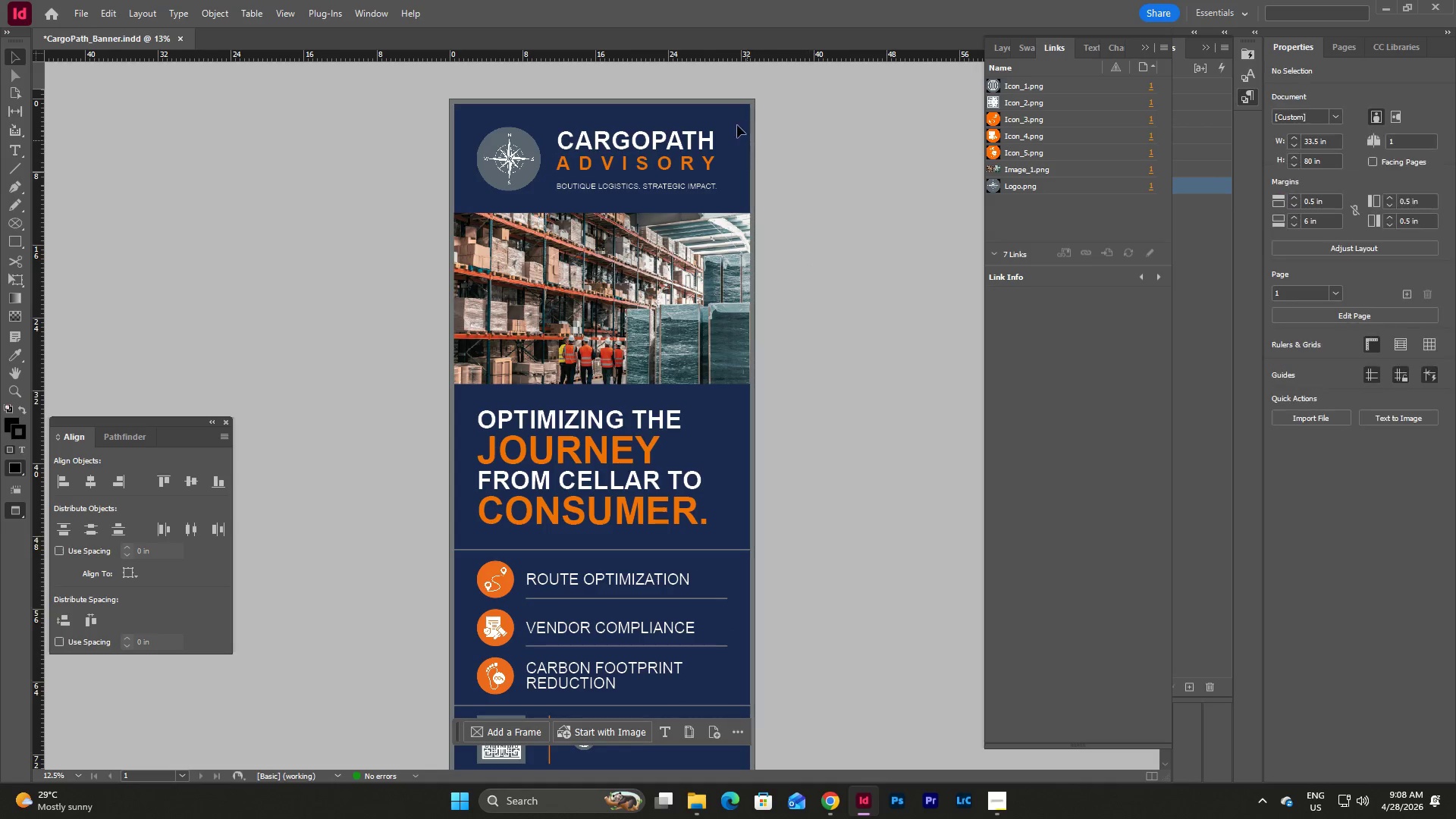 
scroll: coordinate [733, 120], scroll_direction: up, amount: 3.0
 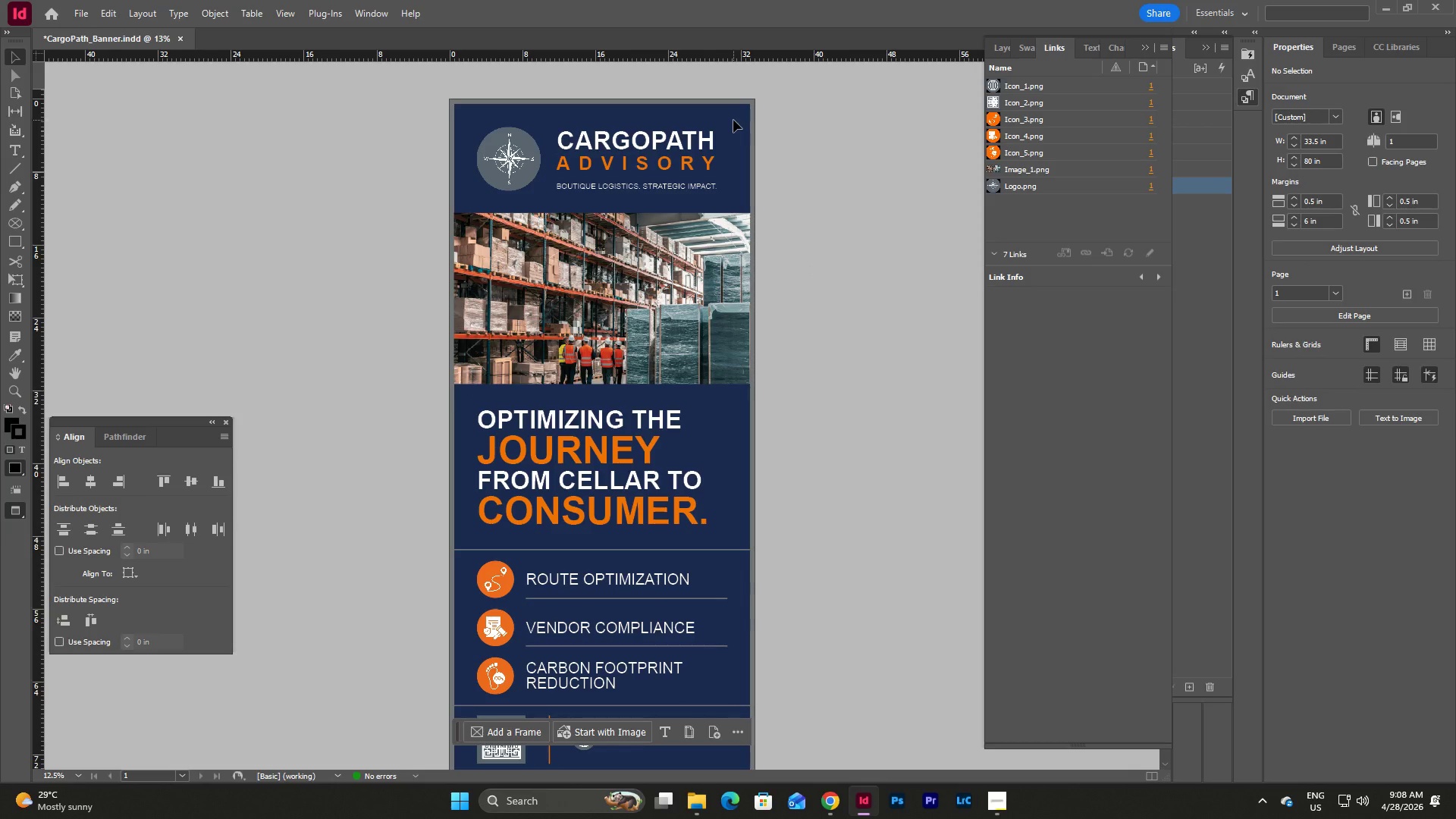 
key(W)
 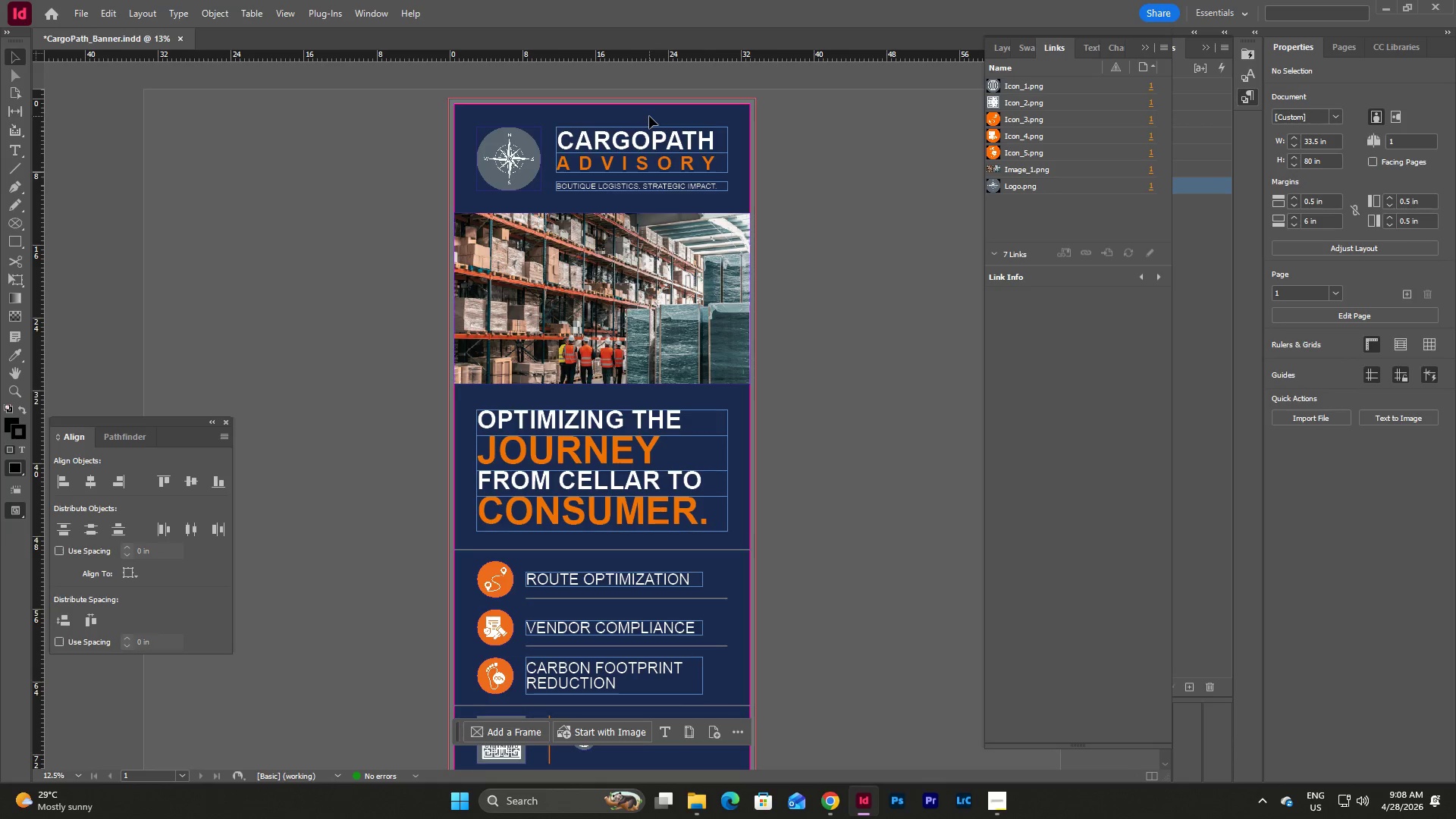 
scroll: coordinate [650, 115], scroll_direction: up, amount: 3.0
 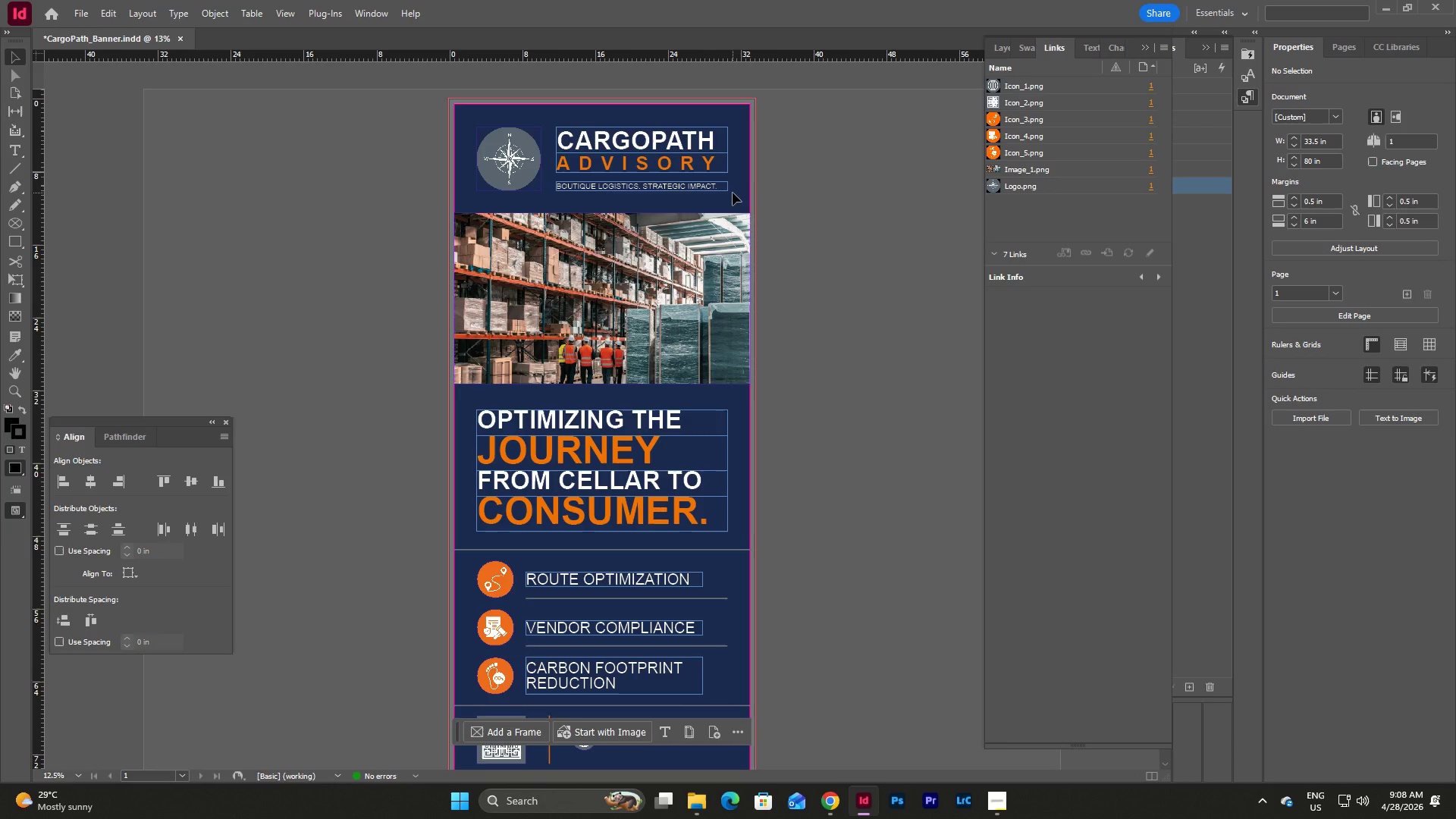 
key(Control+V)
 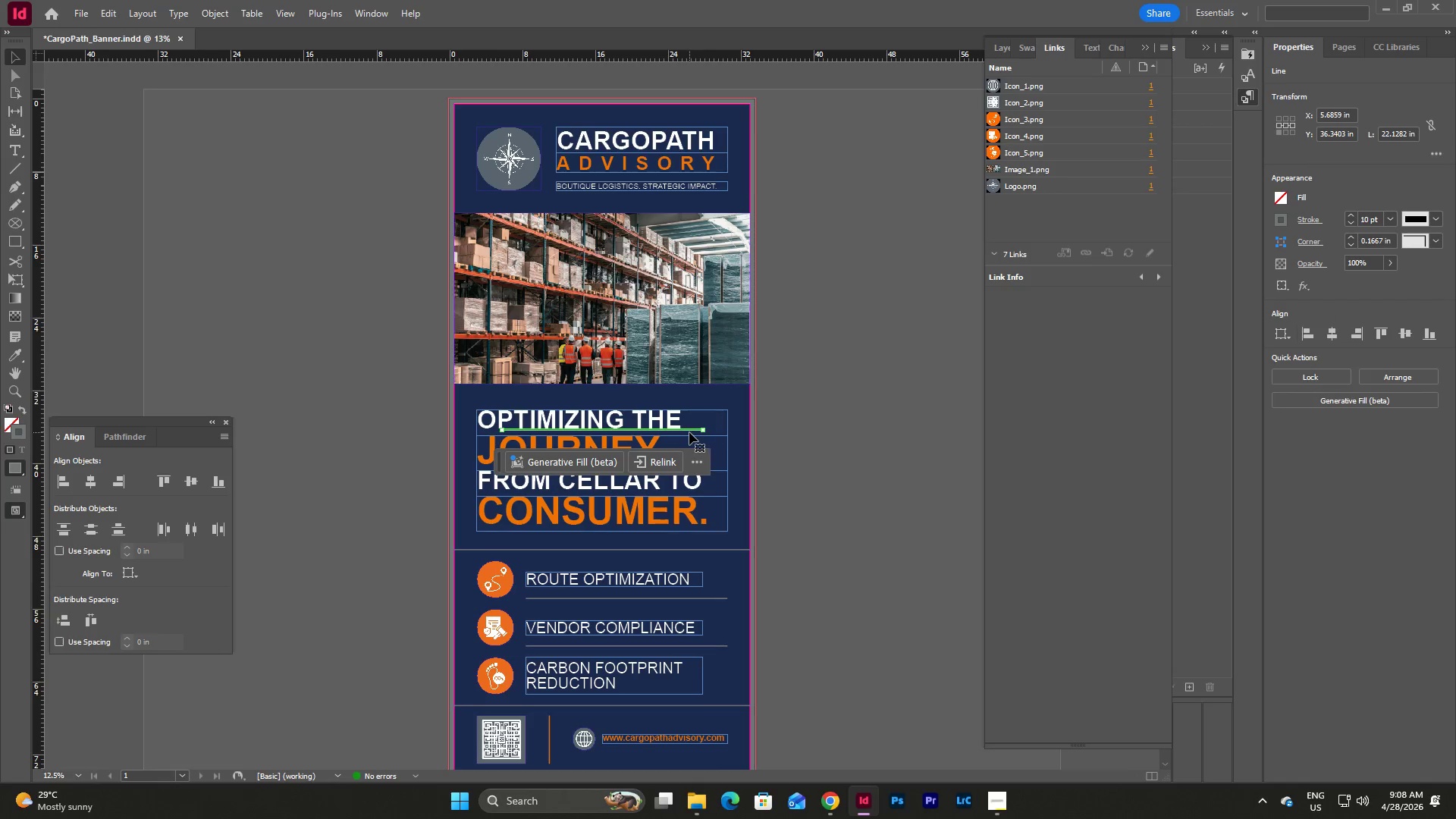 
left_click_drag(start_coordinate=[689, 430], to_coordinate=[745, 177])
 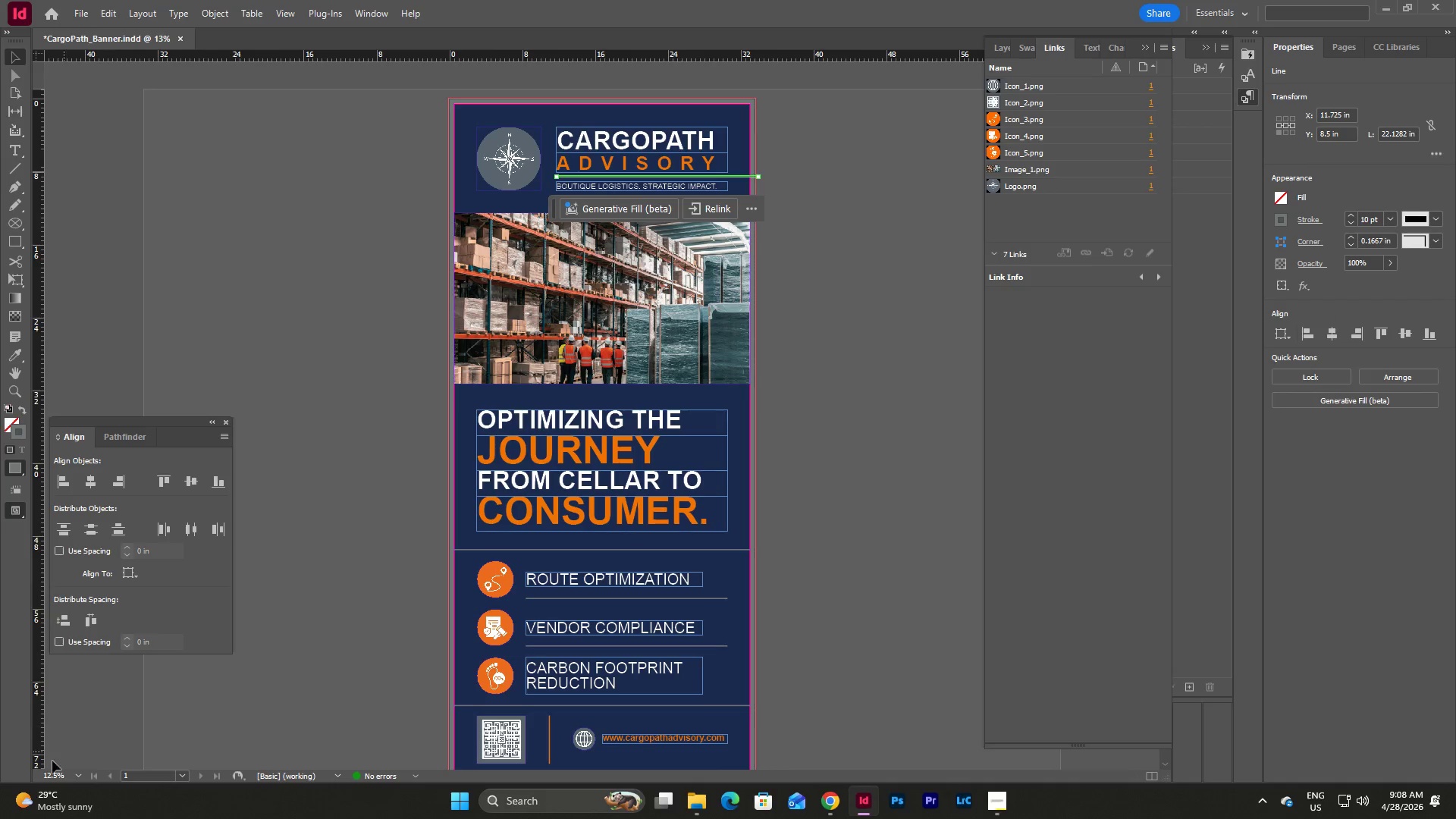 
left_click([75, 774])
 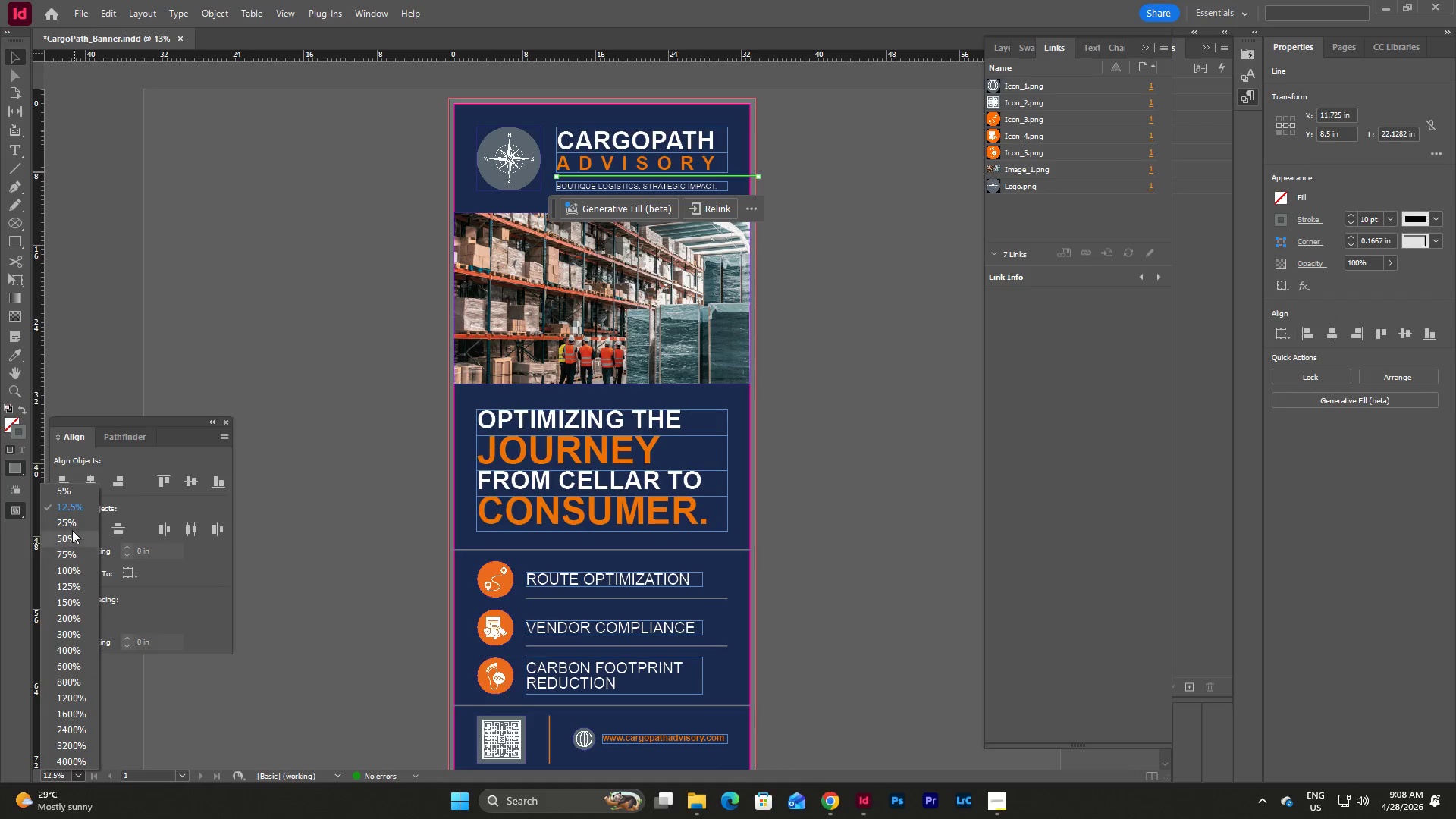 
left_click([72, 524])
 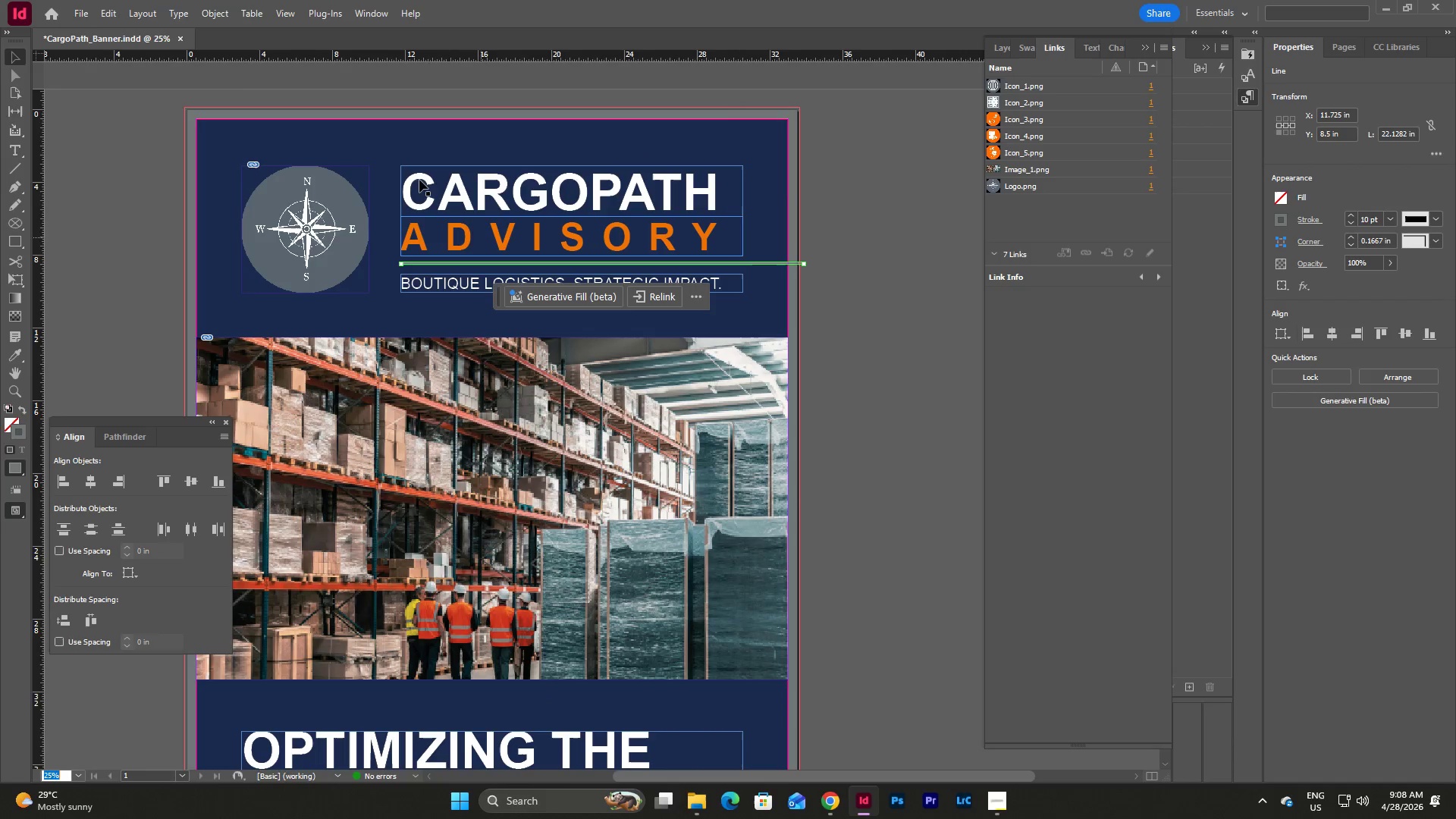 
scroll: coordinate [394, 151], scroll_direction: up, amount: 4.0
 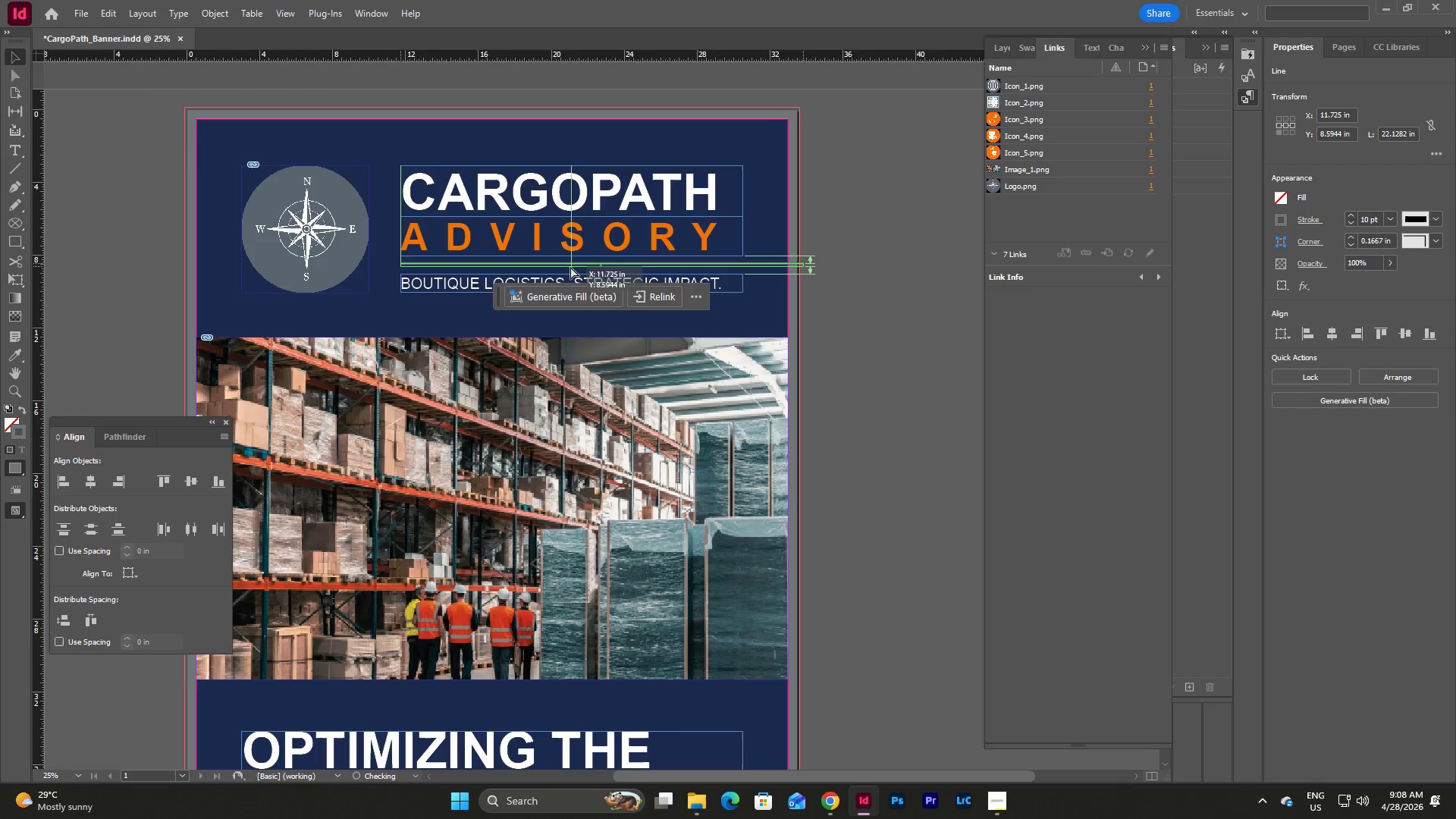 
wait(5.05)
 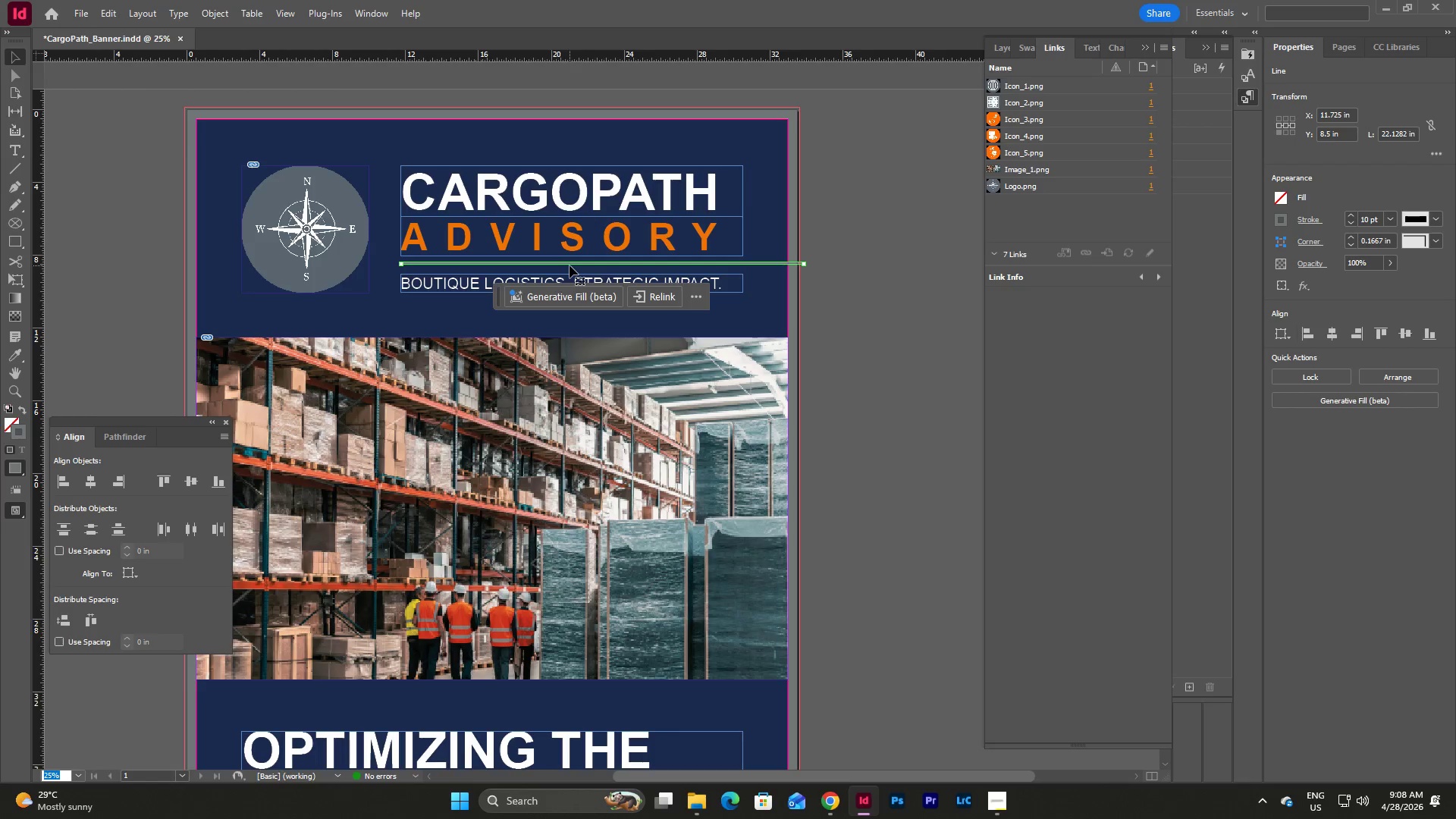 
left_click_drag(start_coordinate=[807, 266], to_coordinate=[744, 268])
 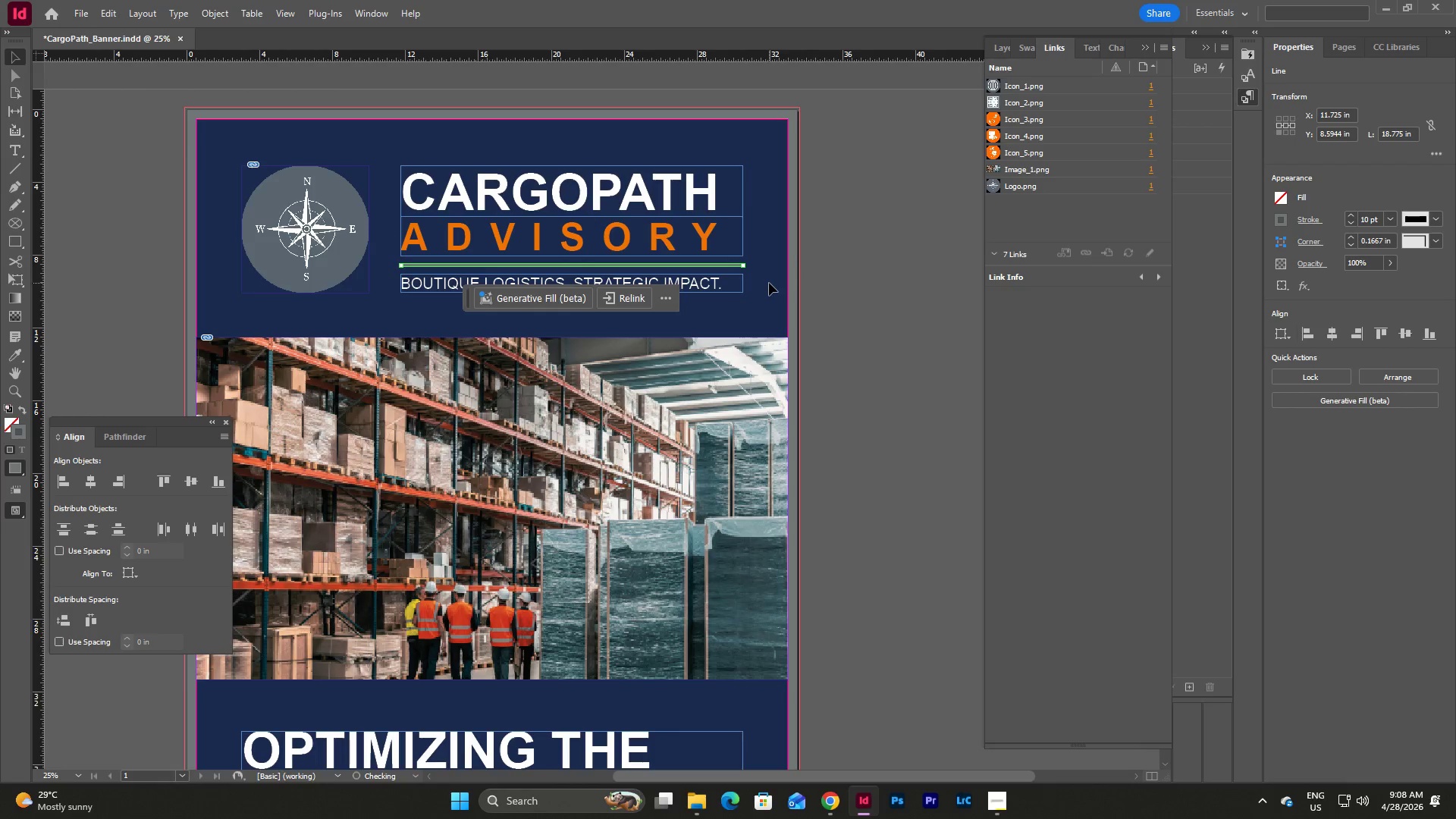 
left_click([769, 283])
 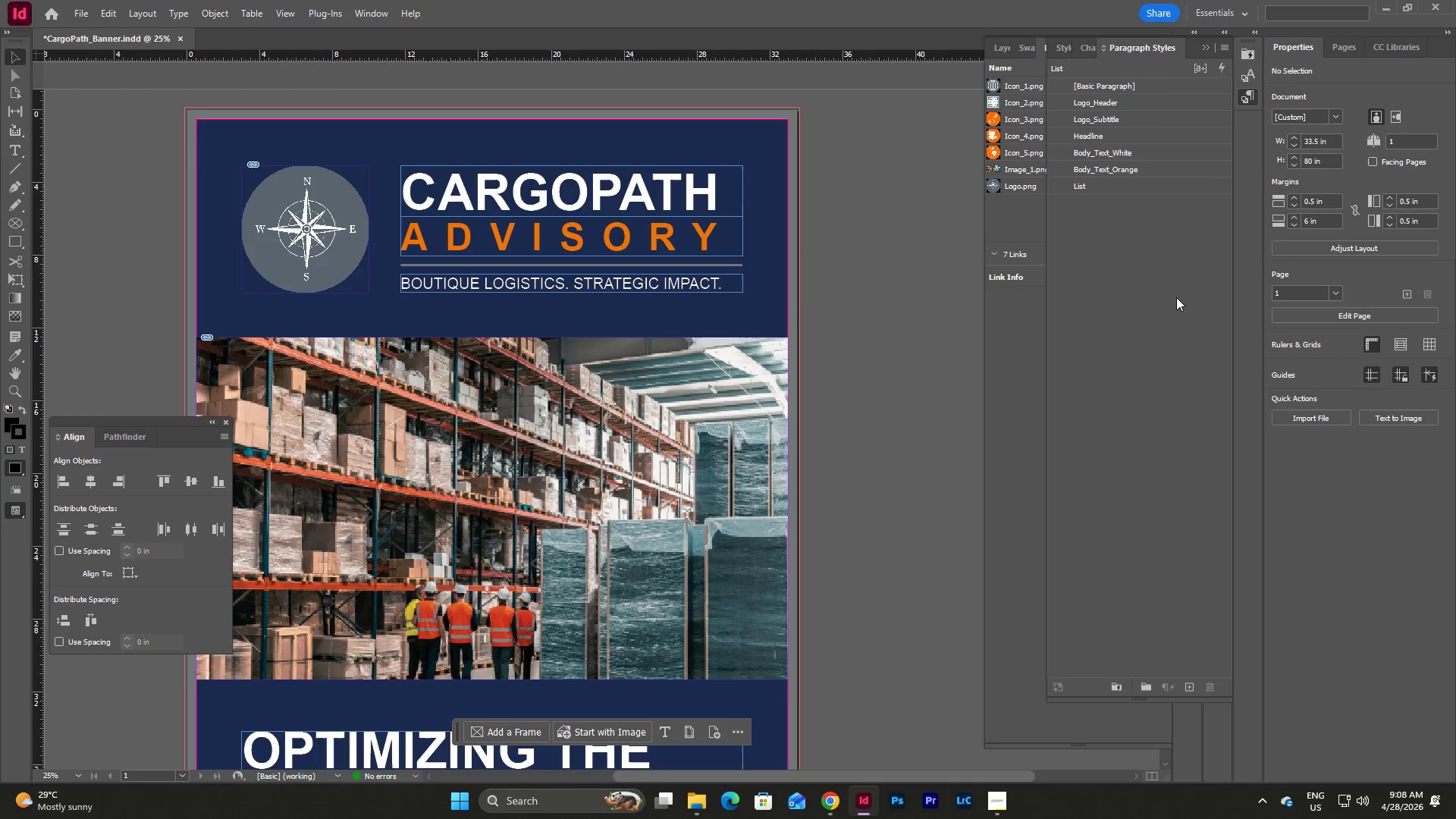 
left_click([1040, 358])
 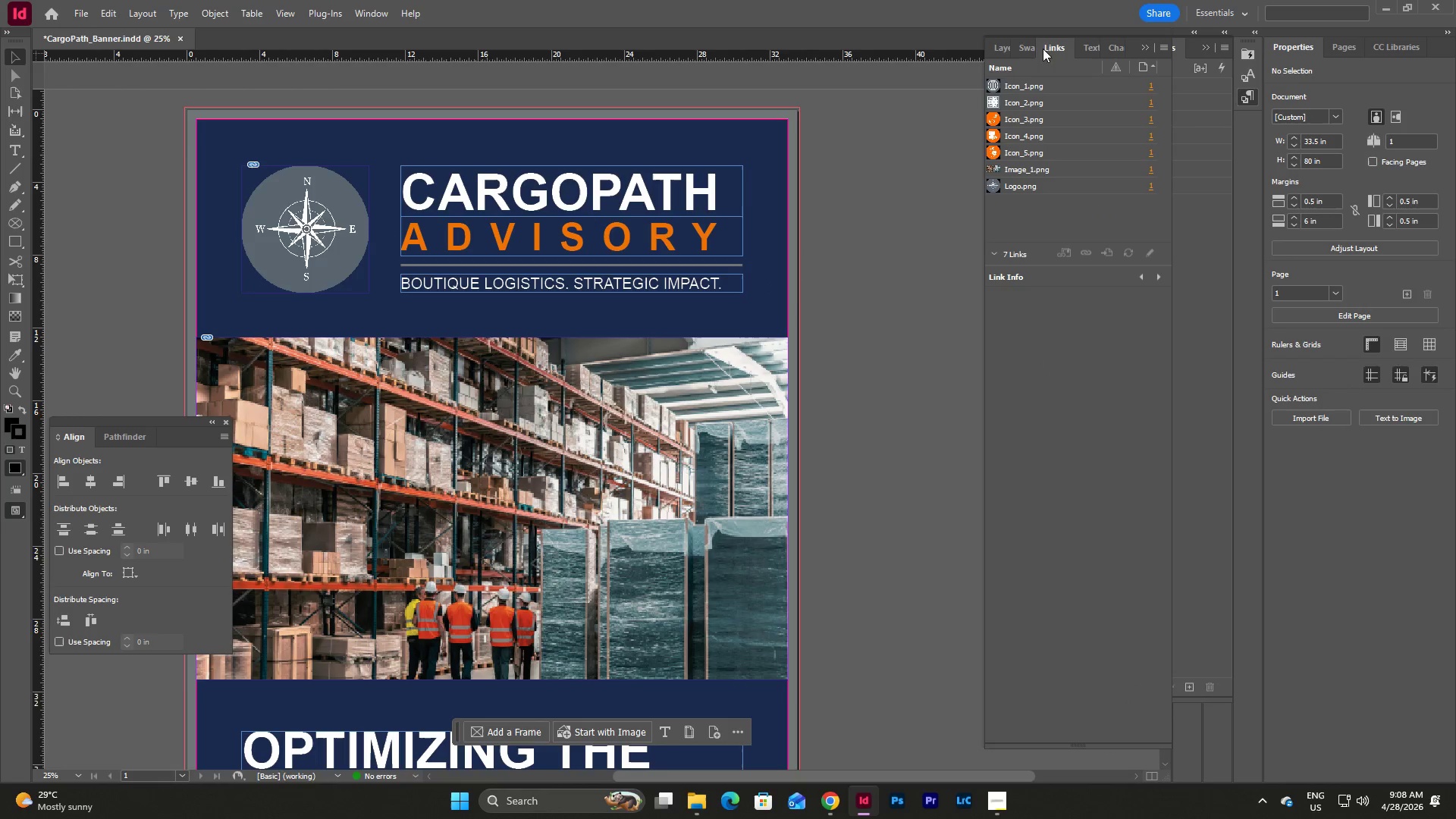 
left_click([1006, 45])
 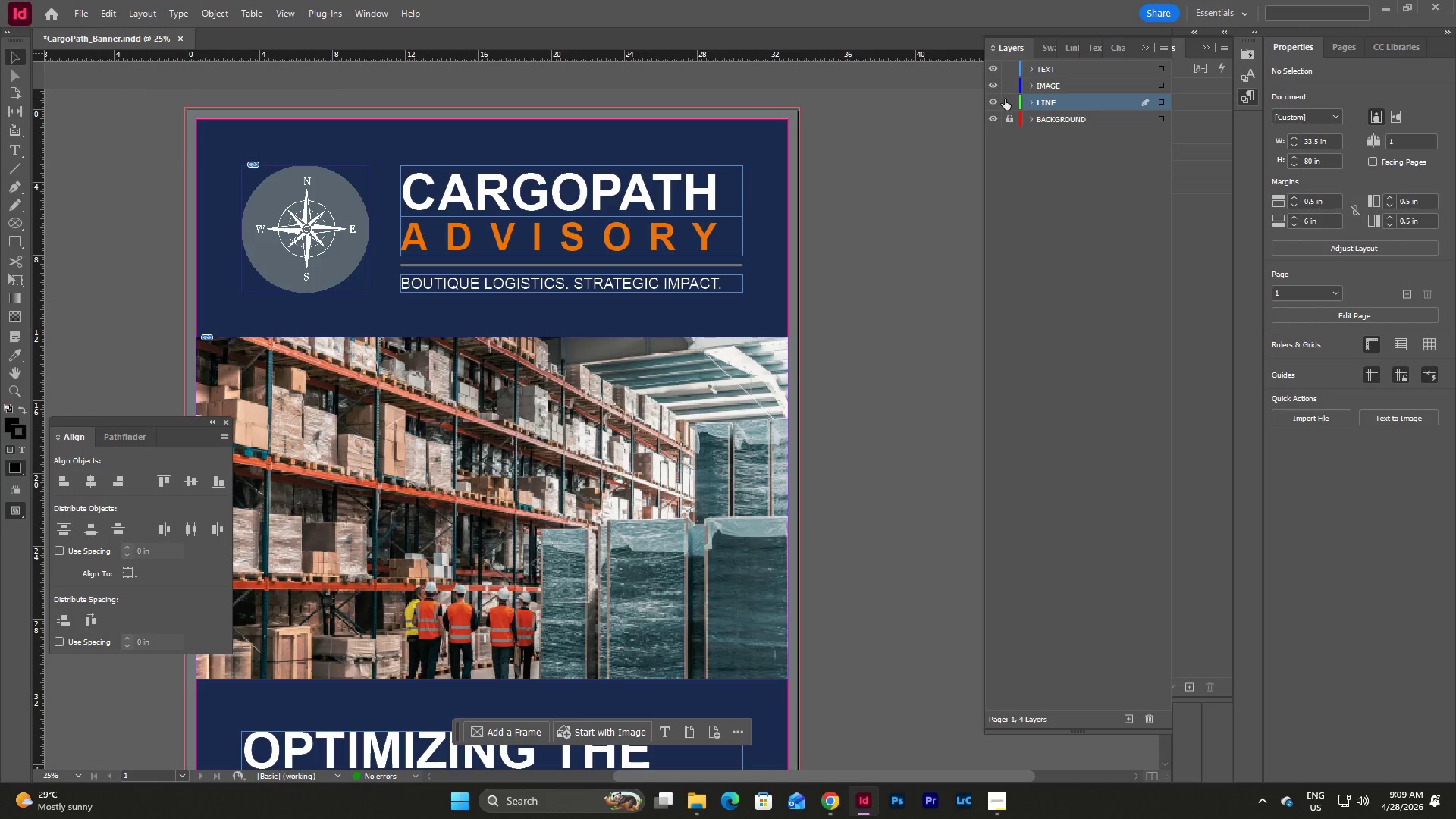 
left_click([1031, 101])
 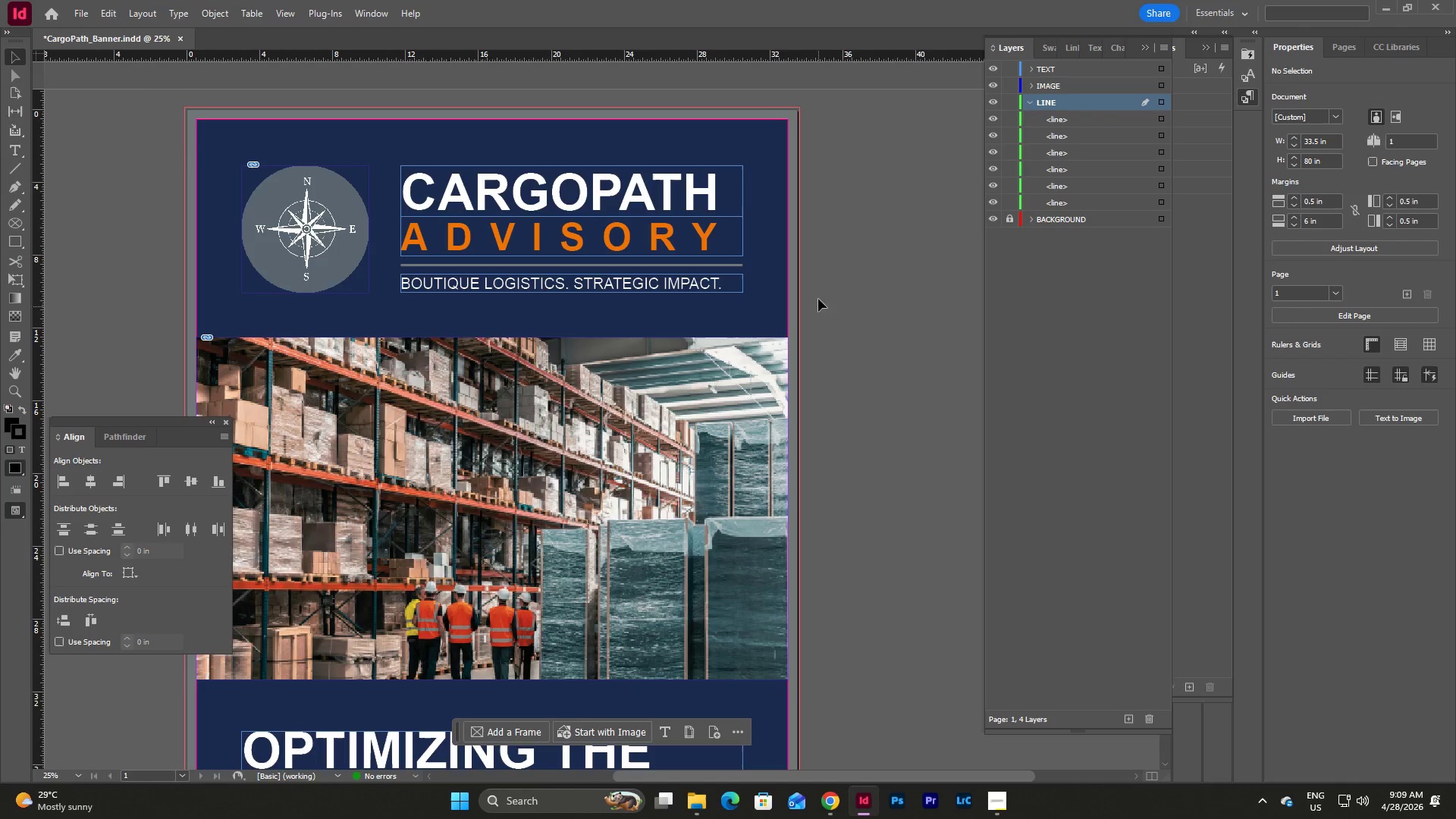 
left_click([1058, 393])
 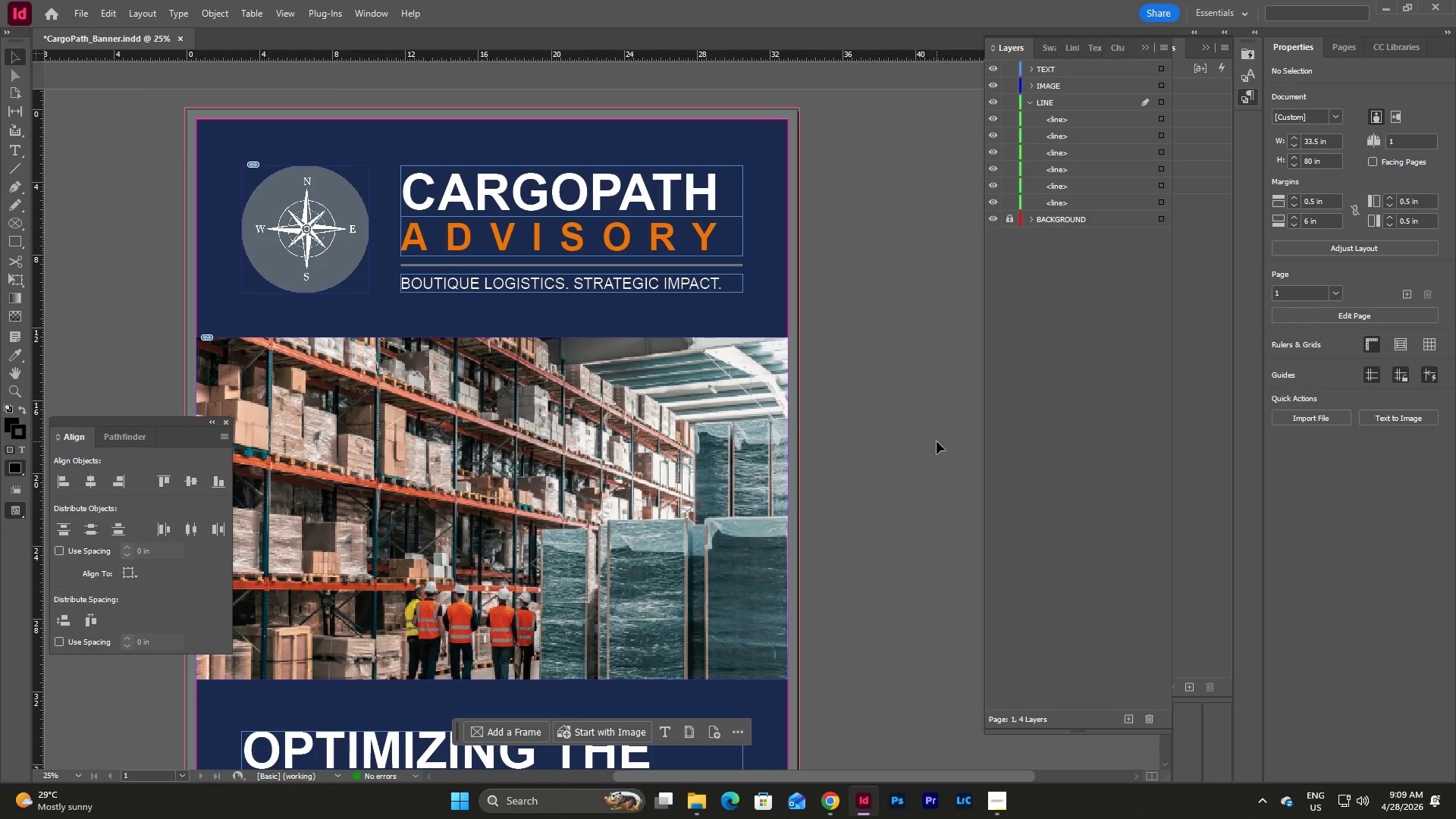 
left_click([930, 431])
 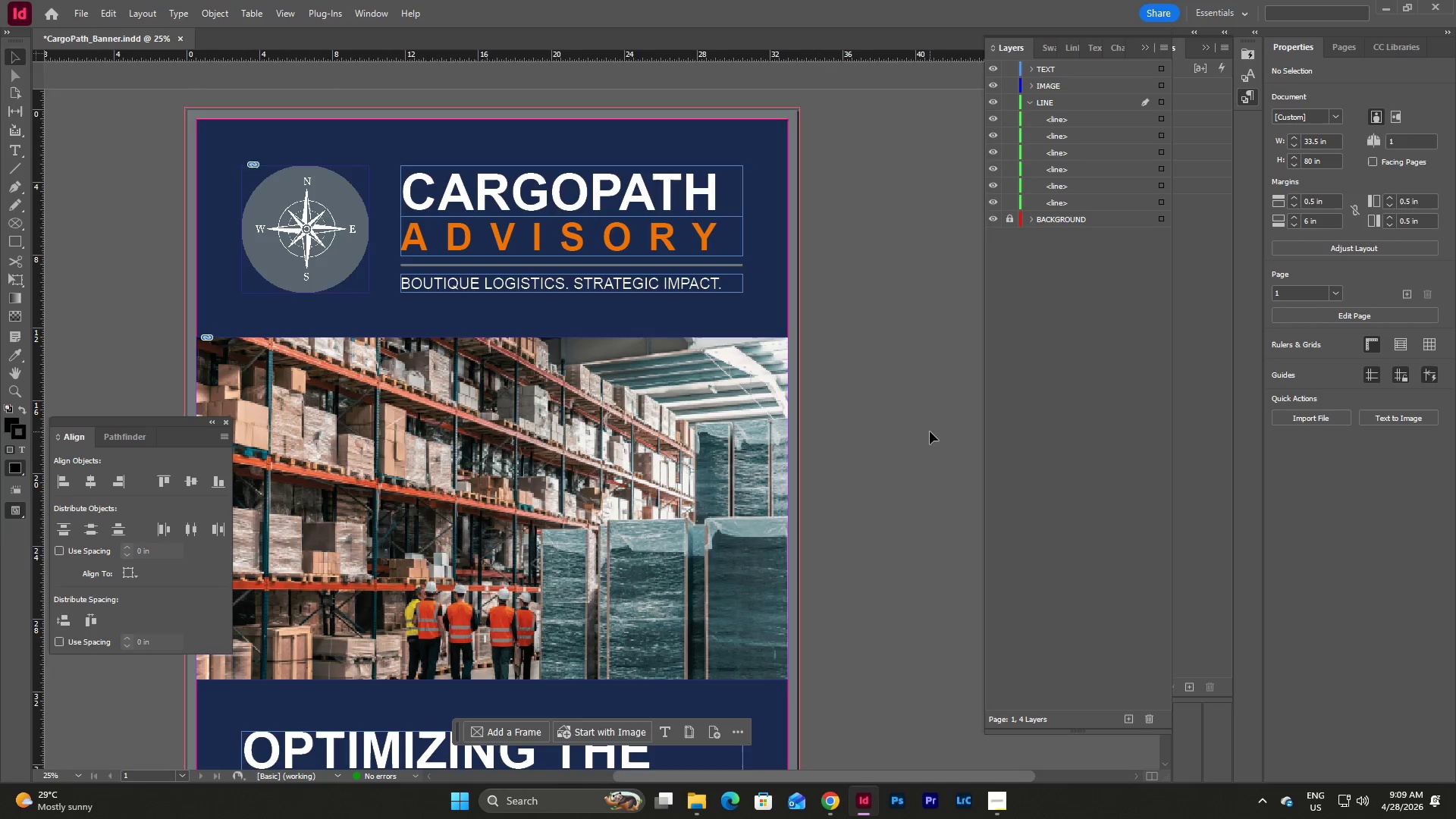 
key(W)
 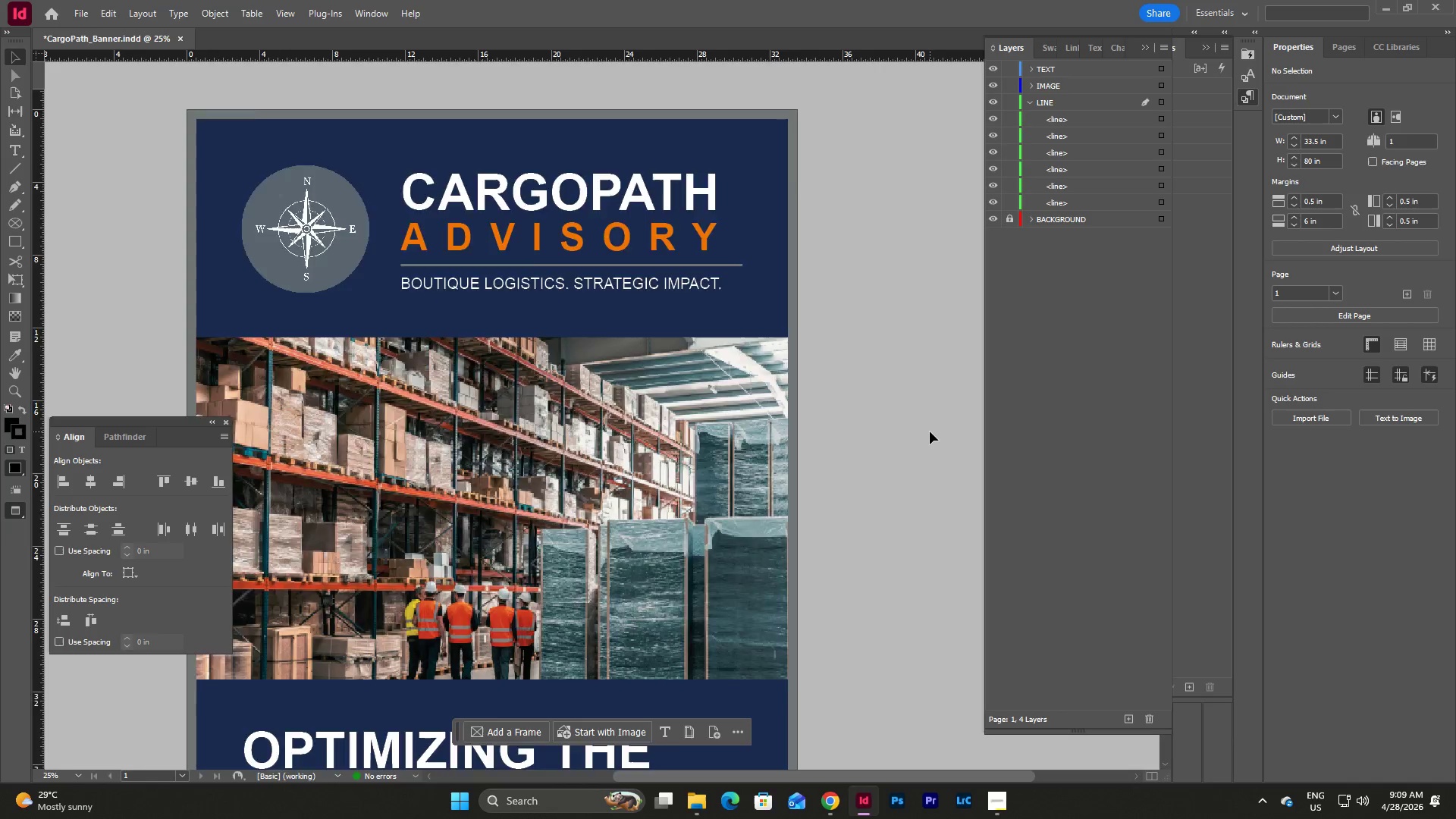 
scroll: coordinate [930, 431], scroll_direction: down, amount: 3.0
 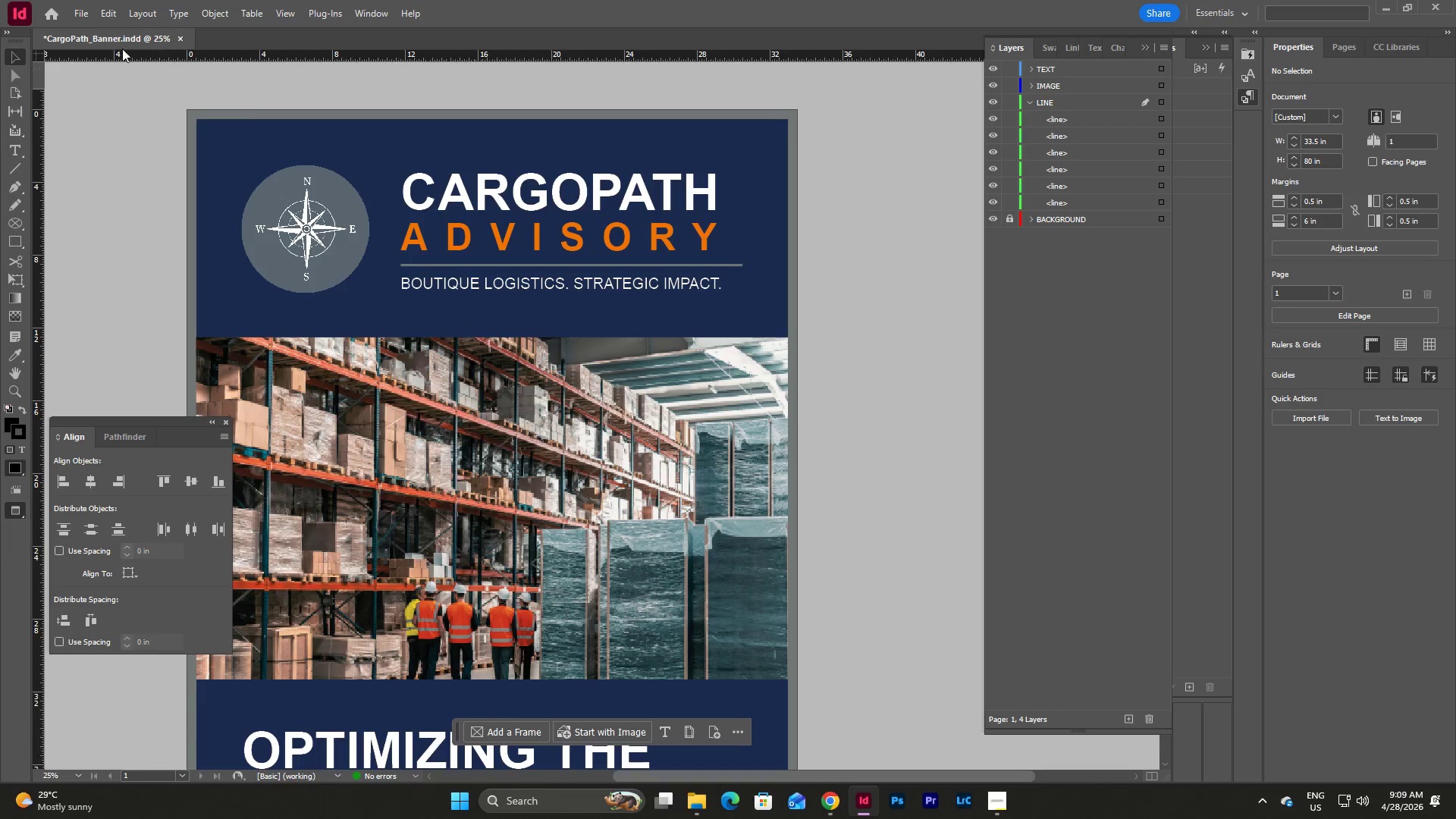 
left_click([80, 12])
 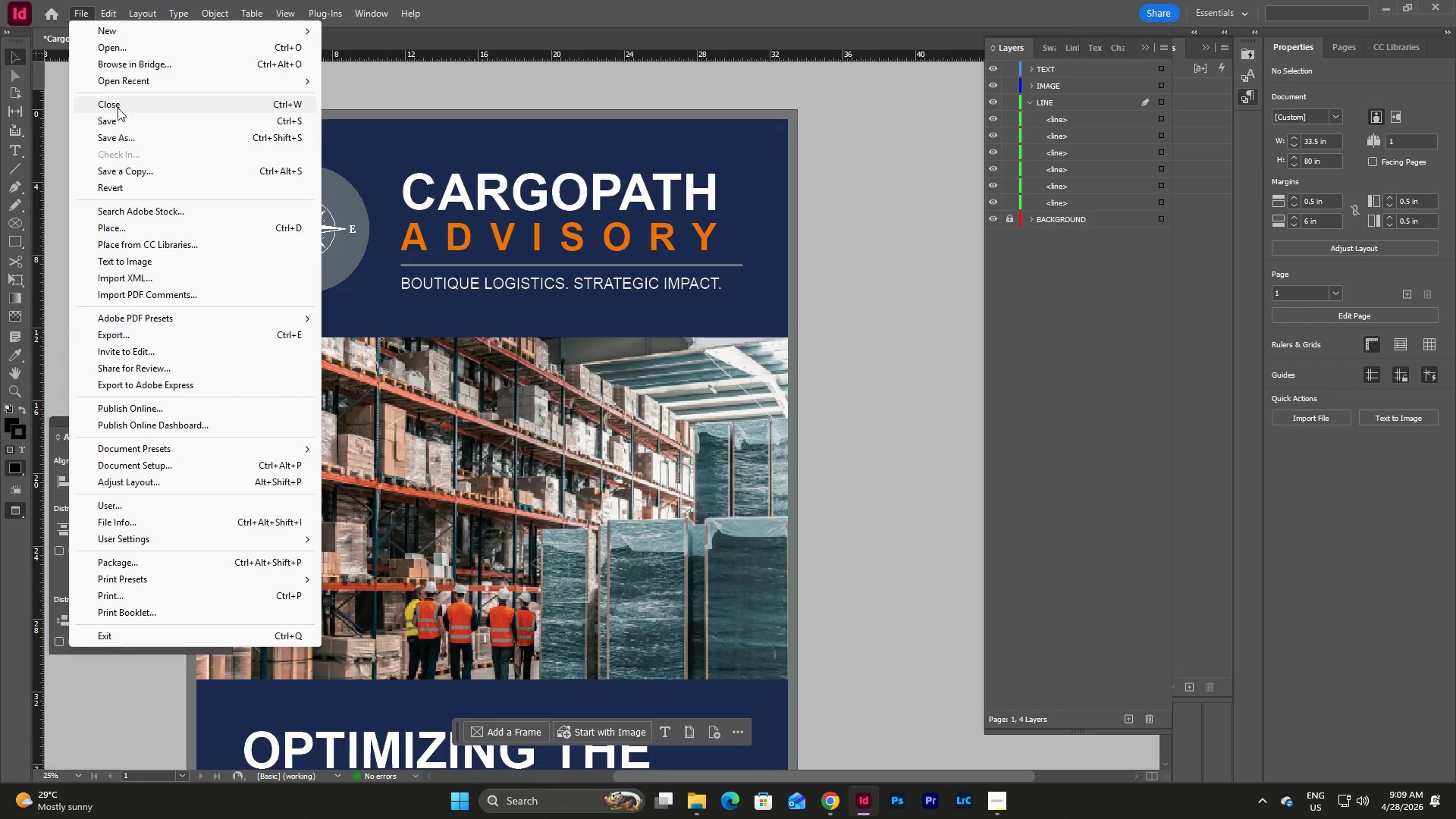 
left_click([119, 120])
 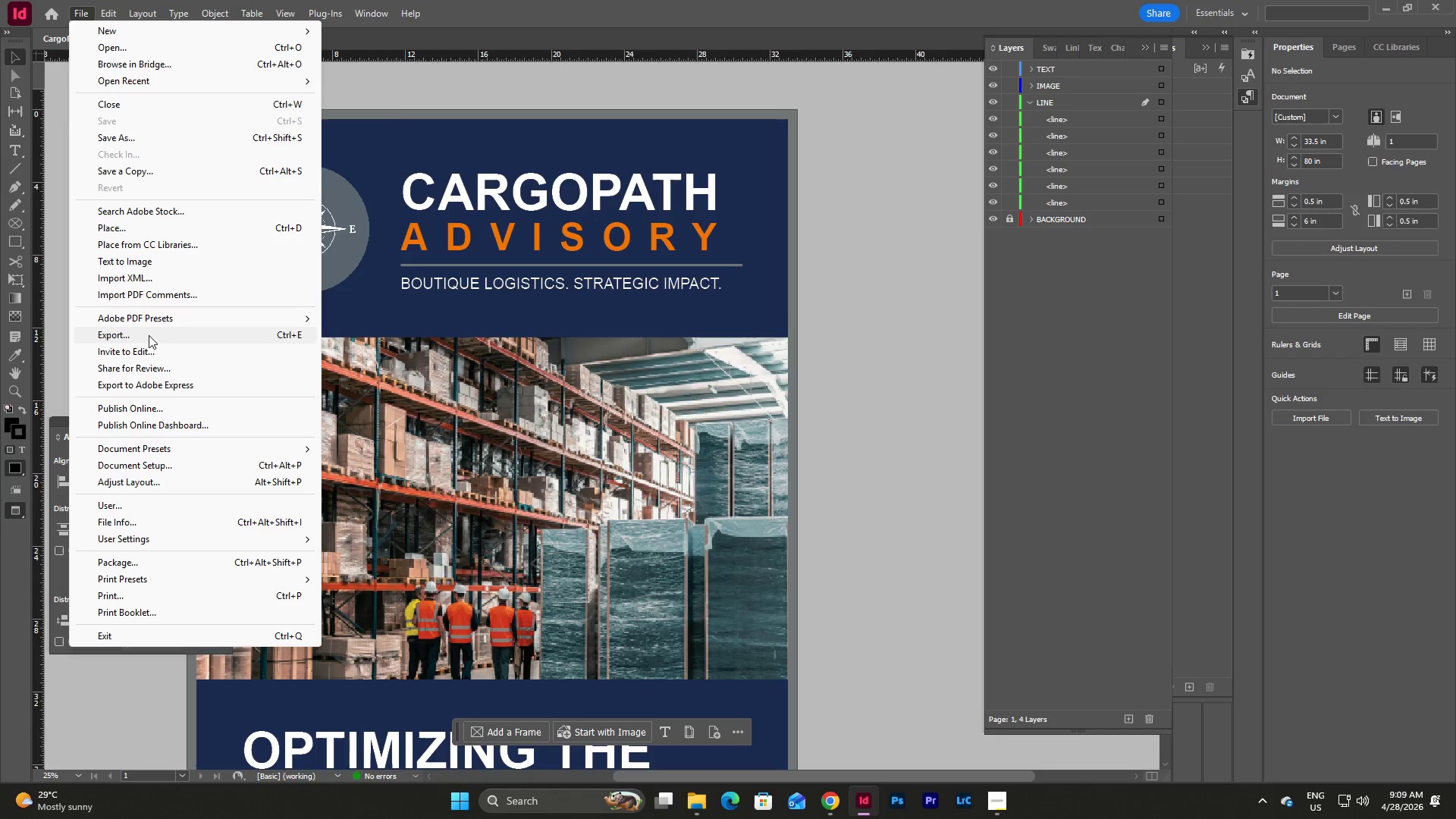 
left_click([149, 335])
 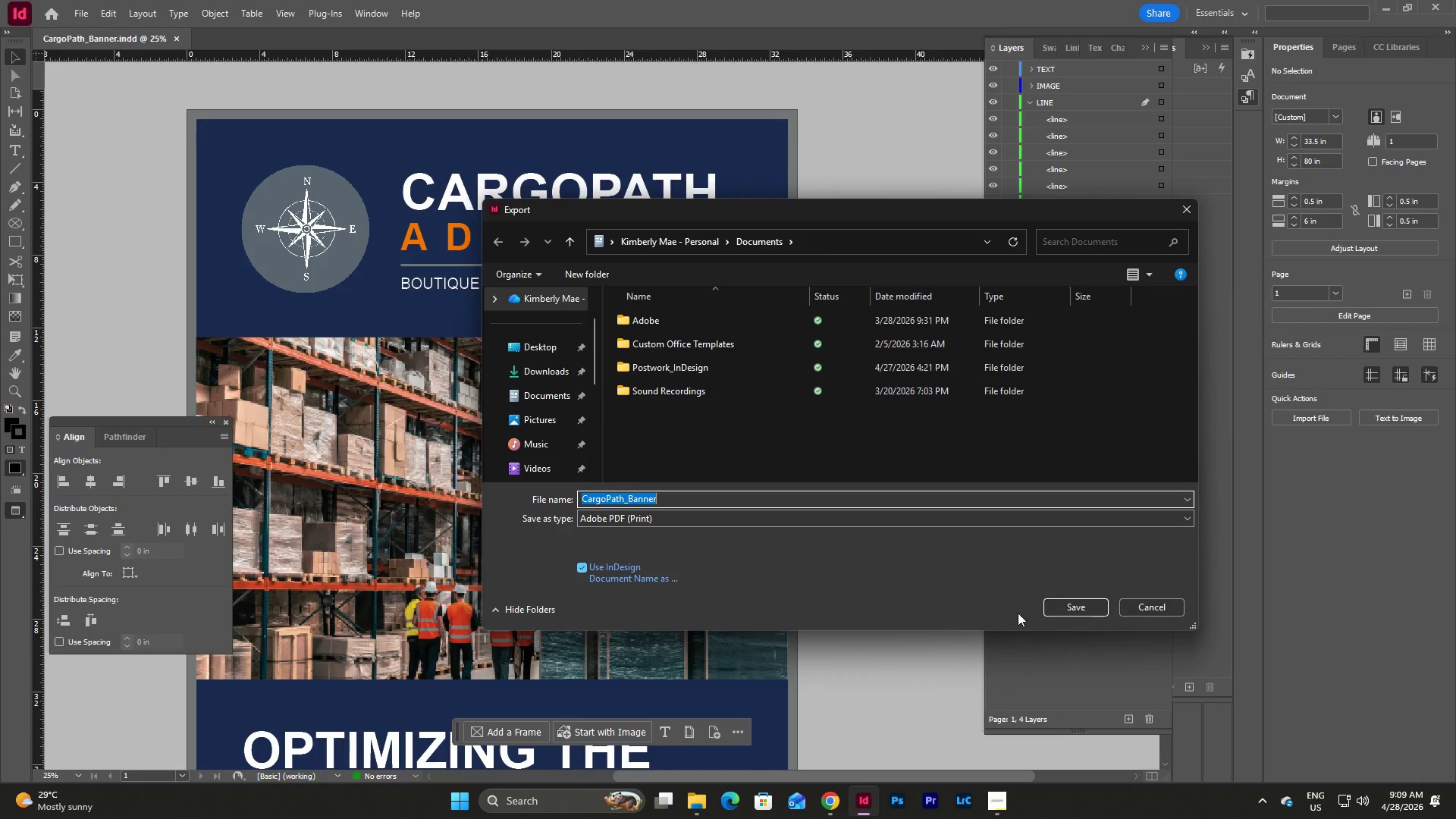 
left_click([1062, 607])
 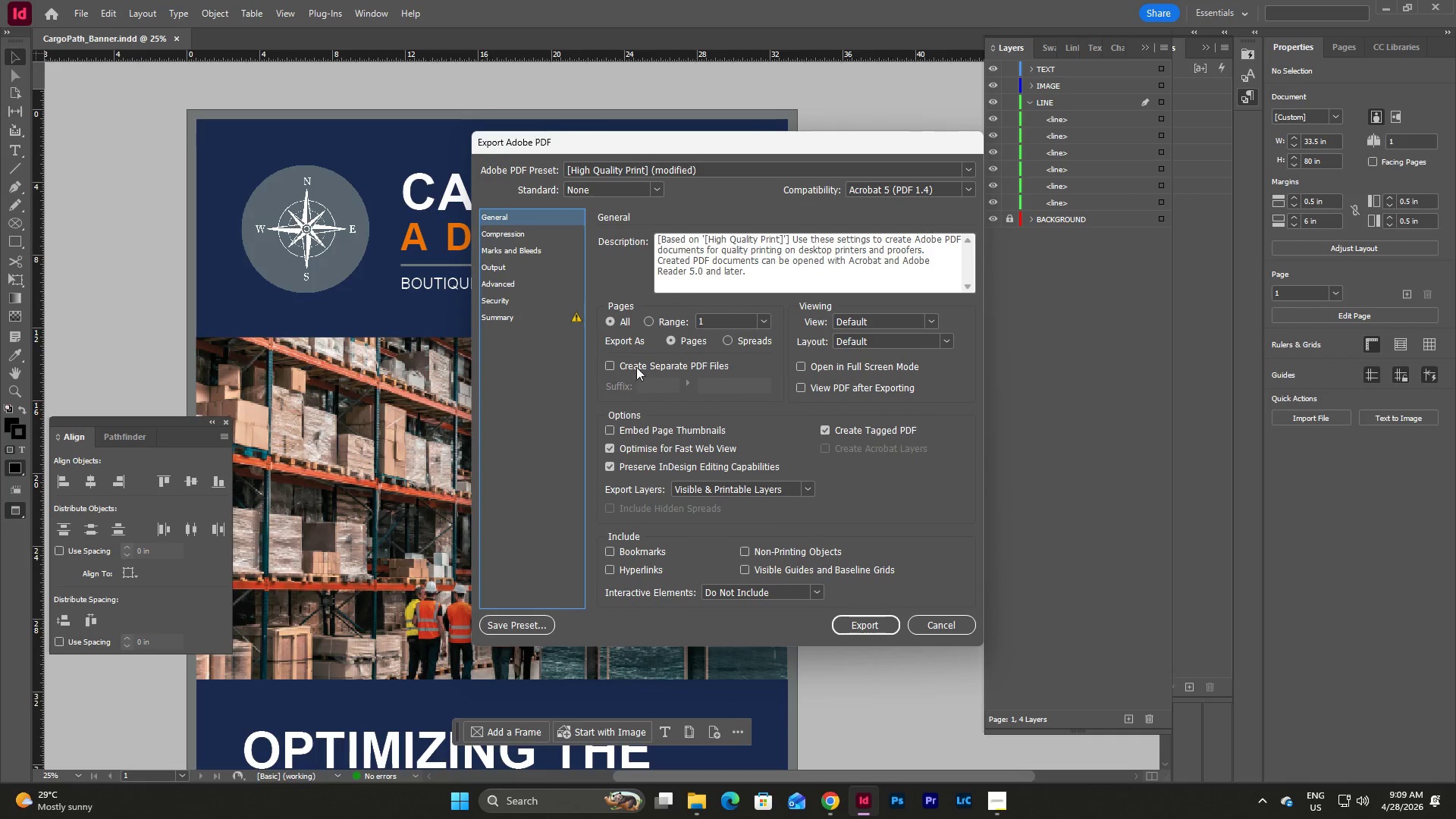 
left_click([512, 246])
 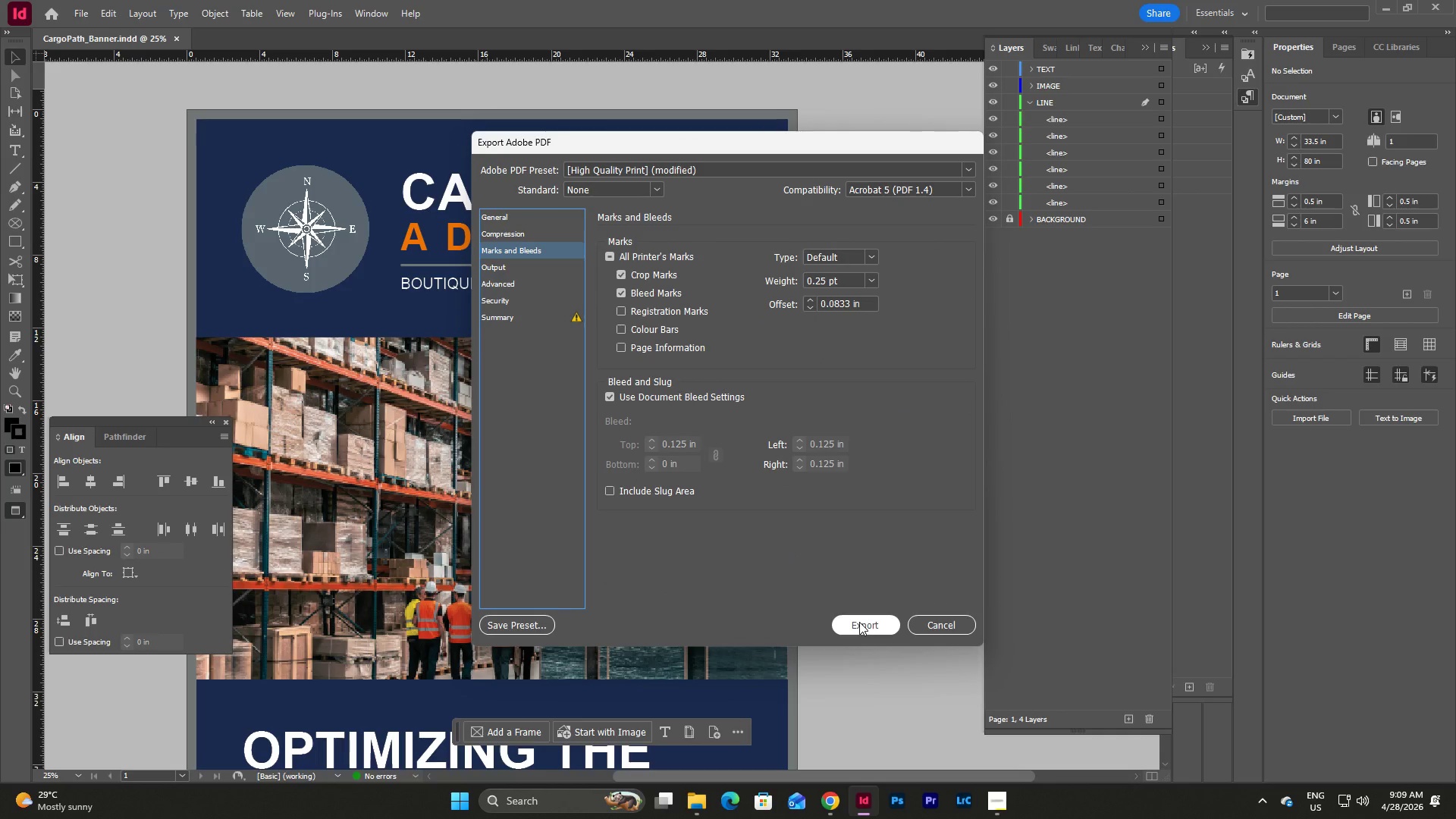 
left_click([859, 622])
 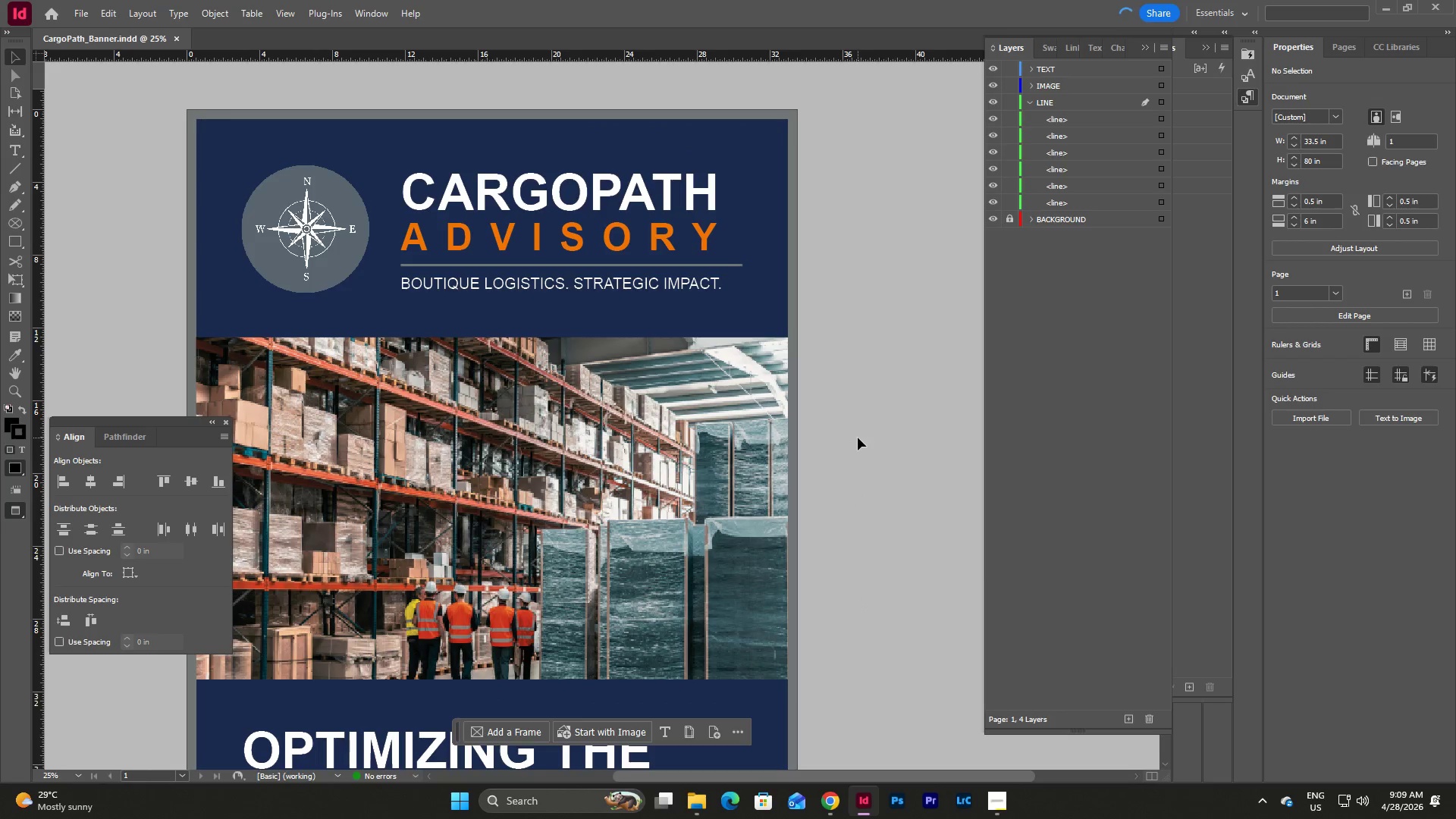 
scroll: coordinate [858, 438], scroll_direction: down, amount: 21.0
 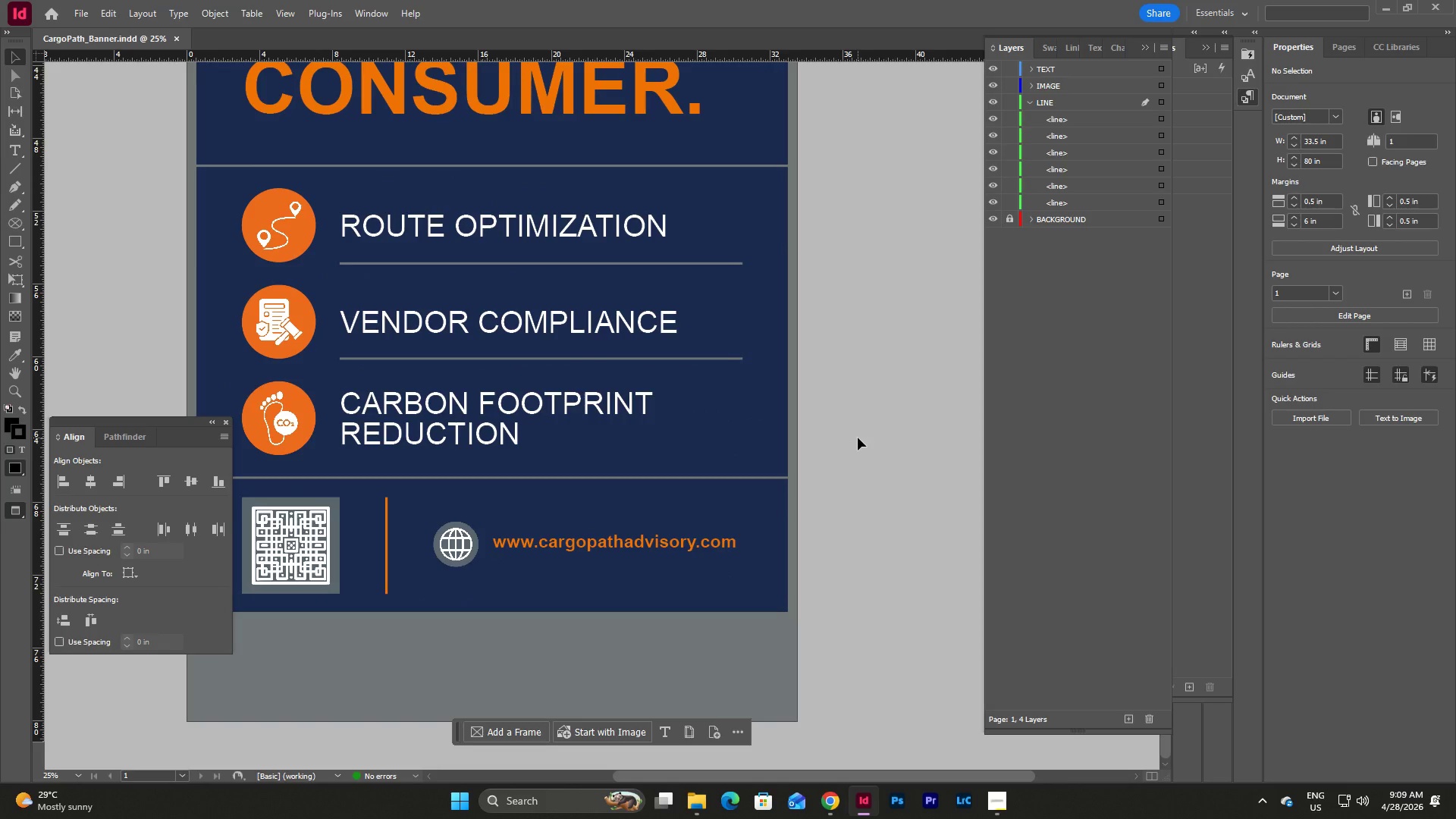 
wait(7.55)
 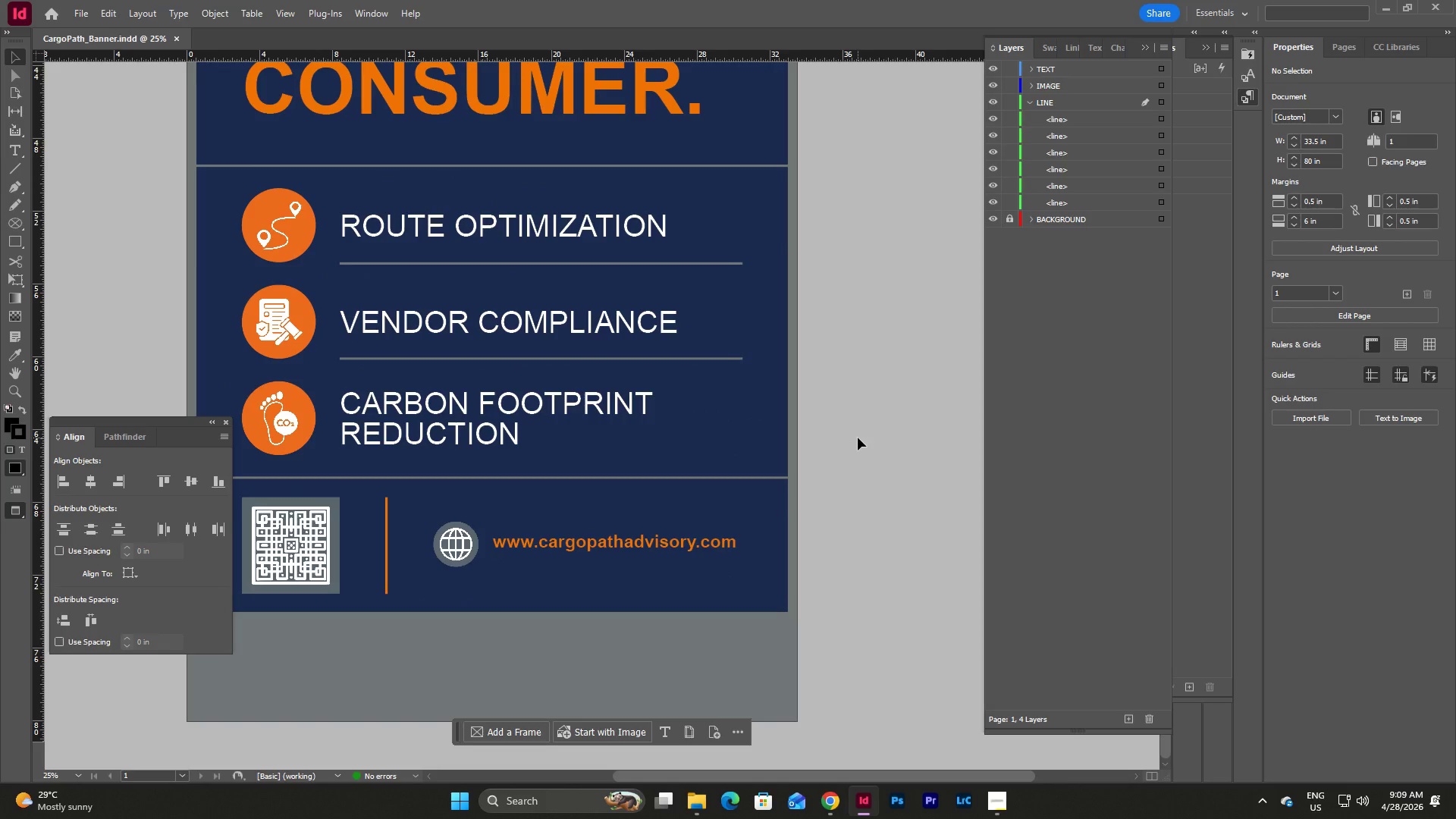 
left_click([695, 795])
 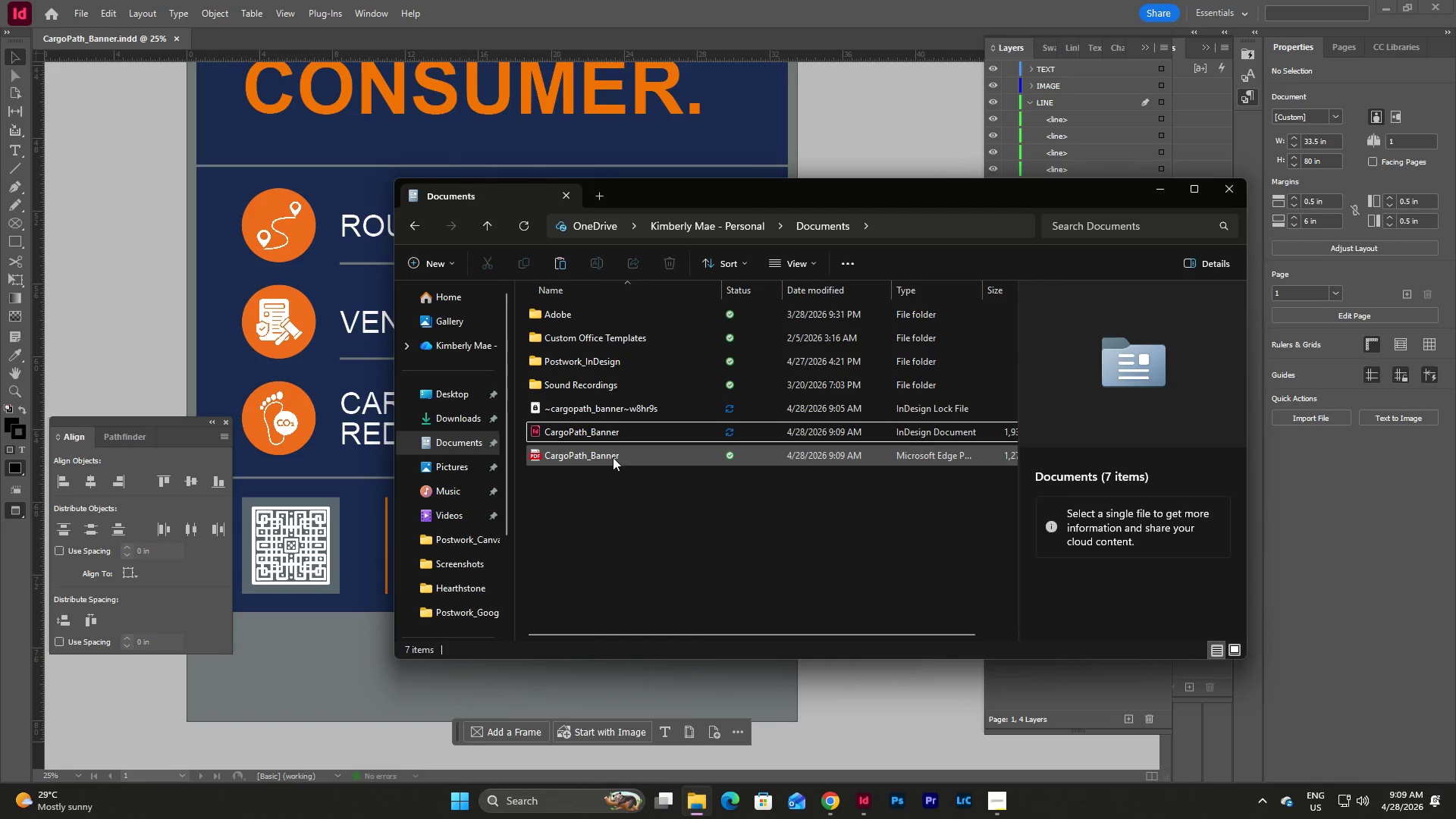 
double_click([613, 457])
 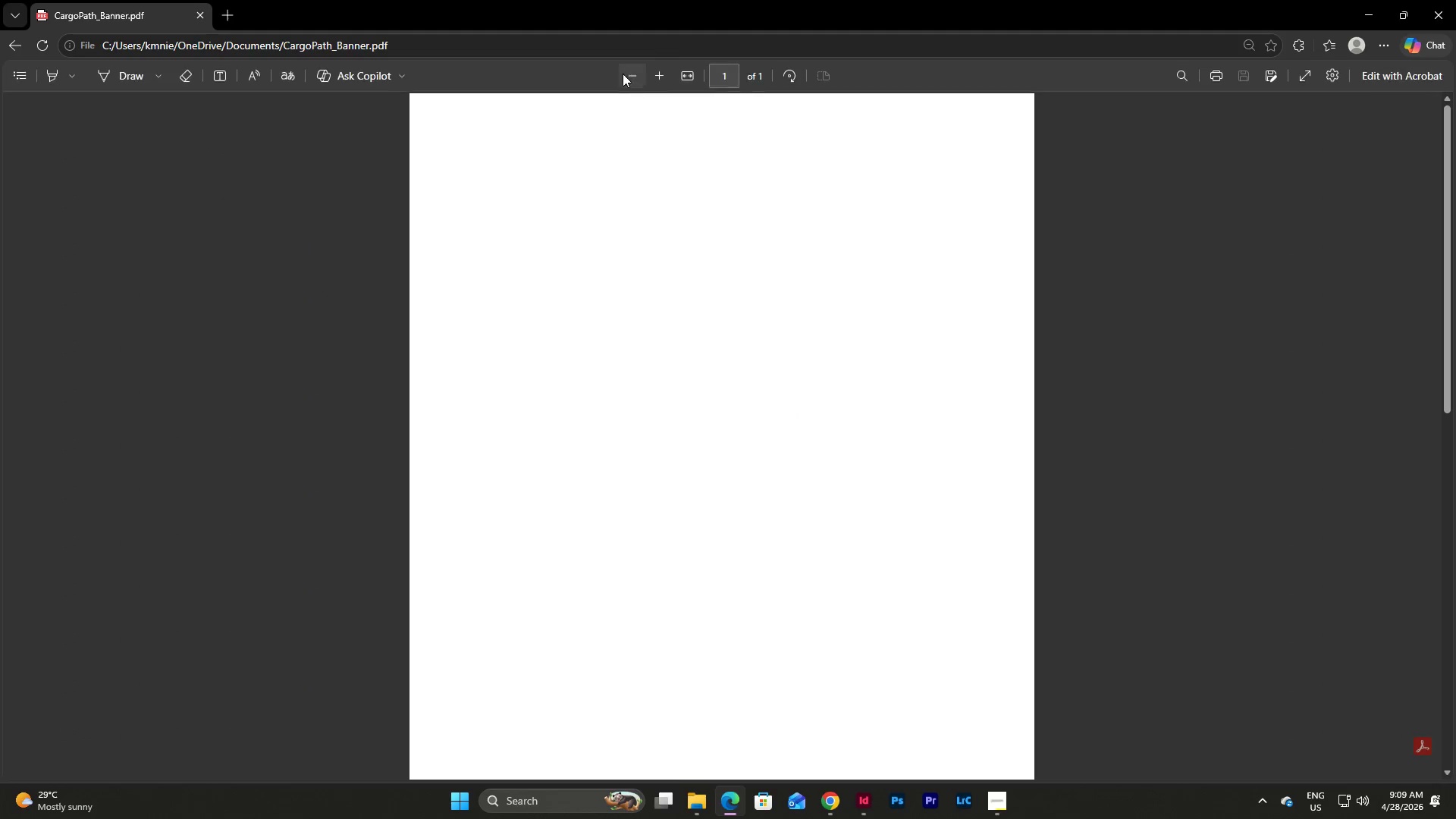 
left_click([629, 77])
 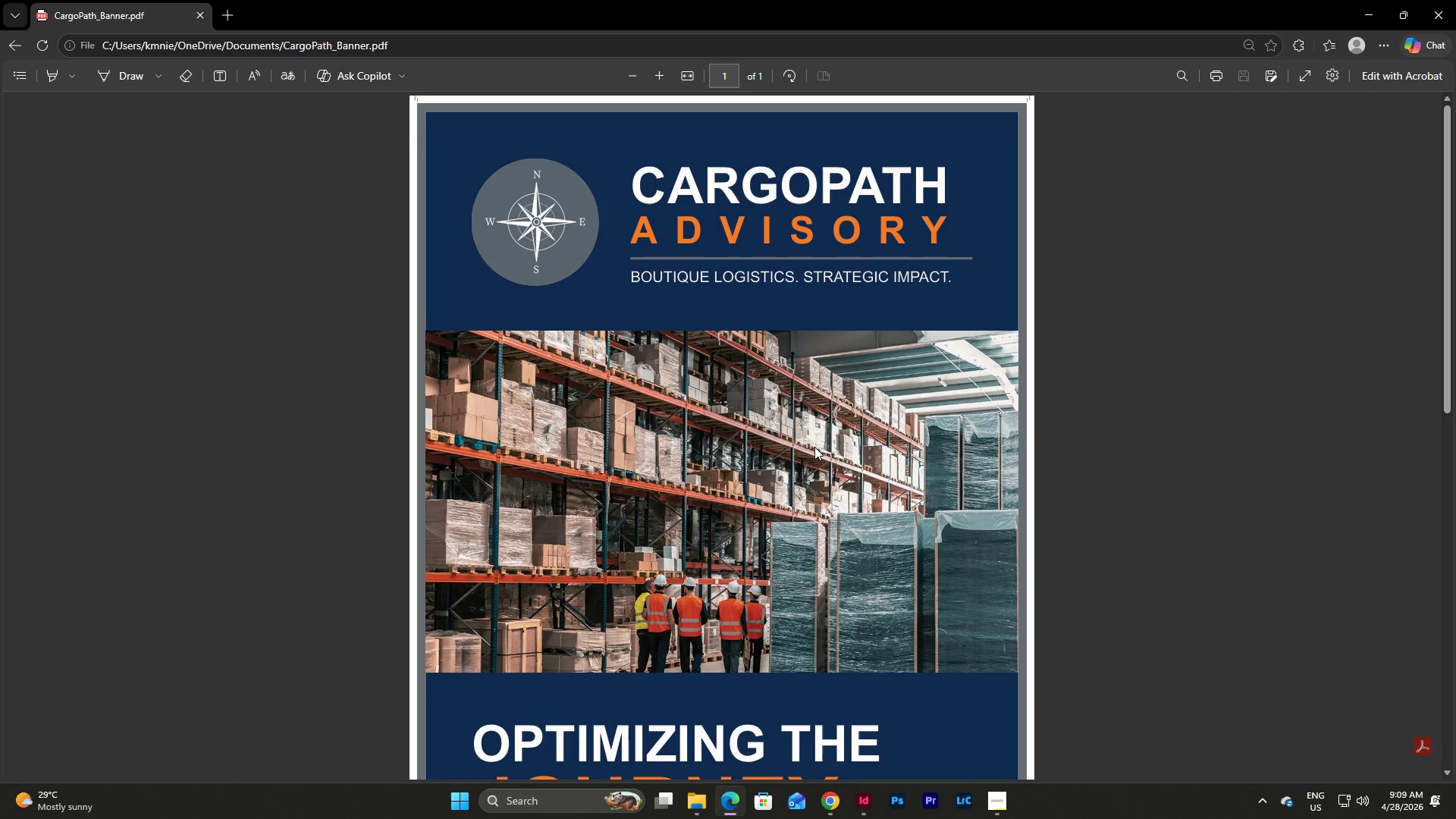 
scroll: coordinate [824, 480], scroll_direction: up, amount: 1.0
 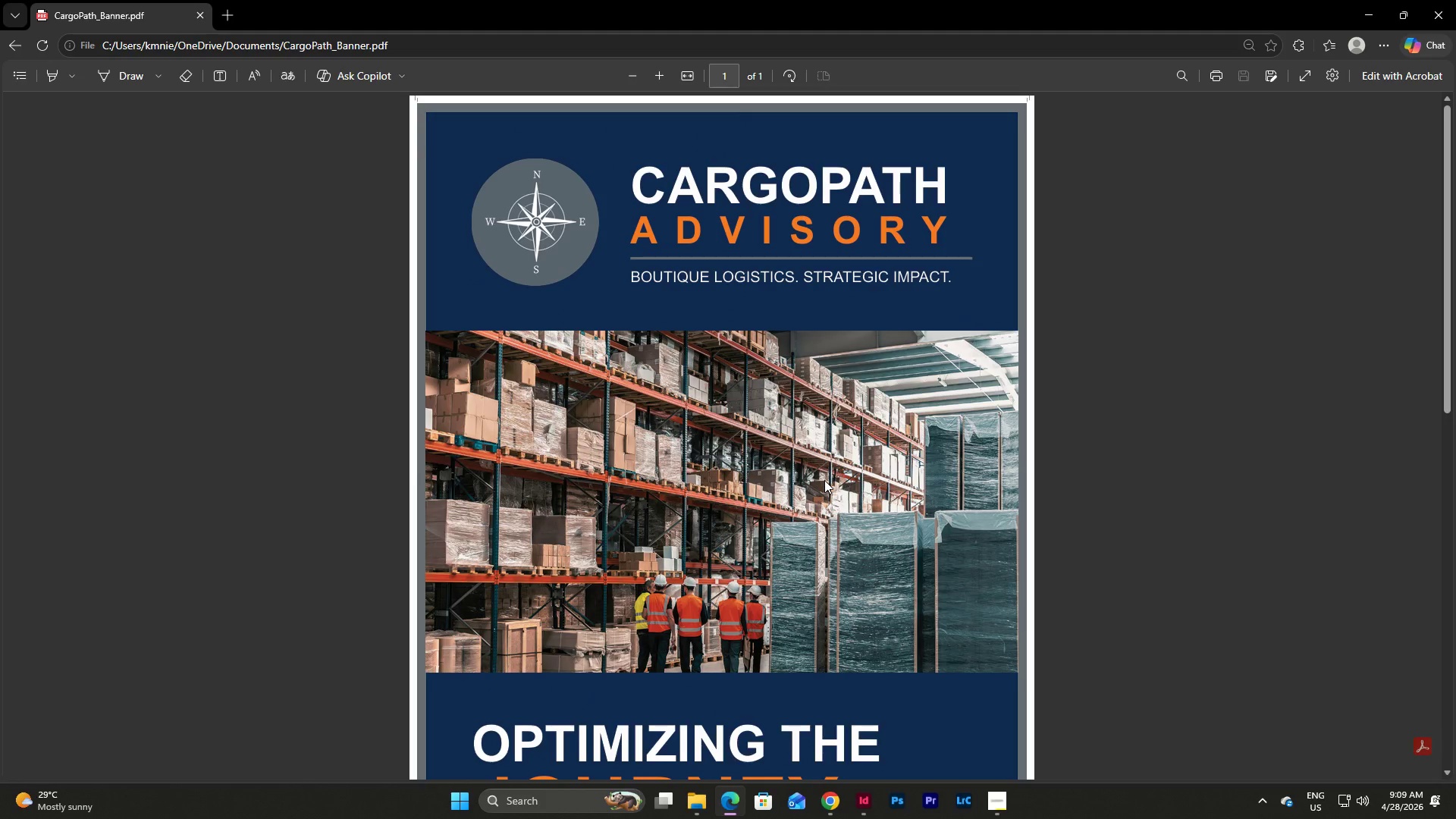 
scroll: coordinate [824, 480], scroll_direction: down, amount: 5.0